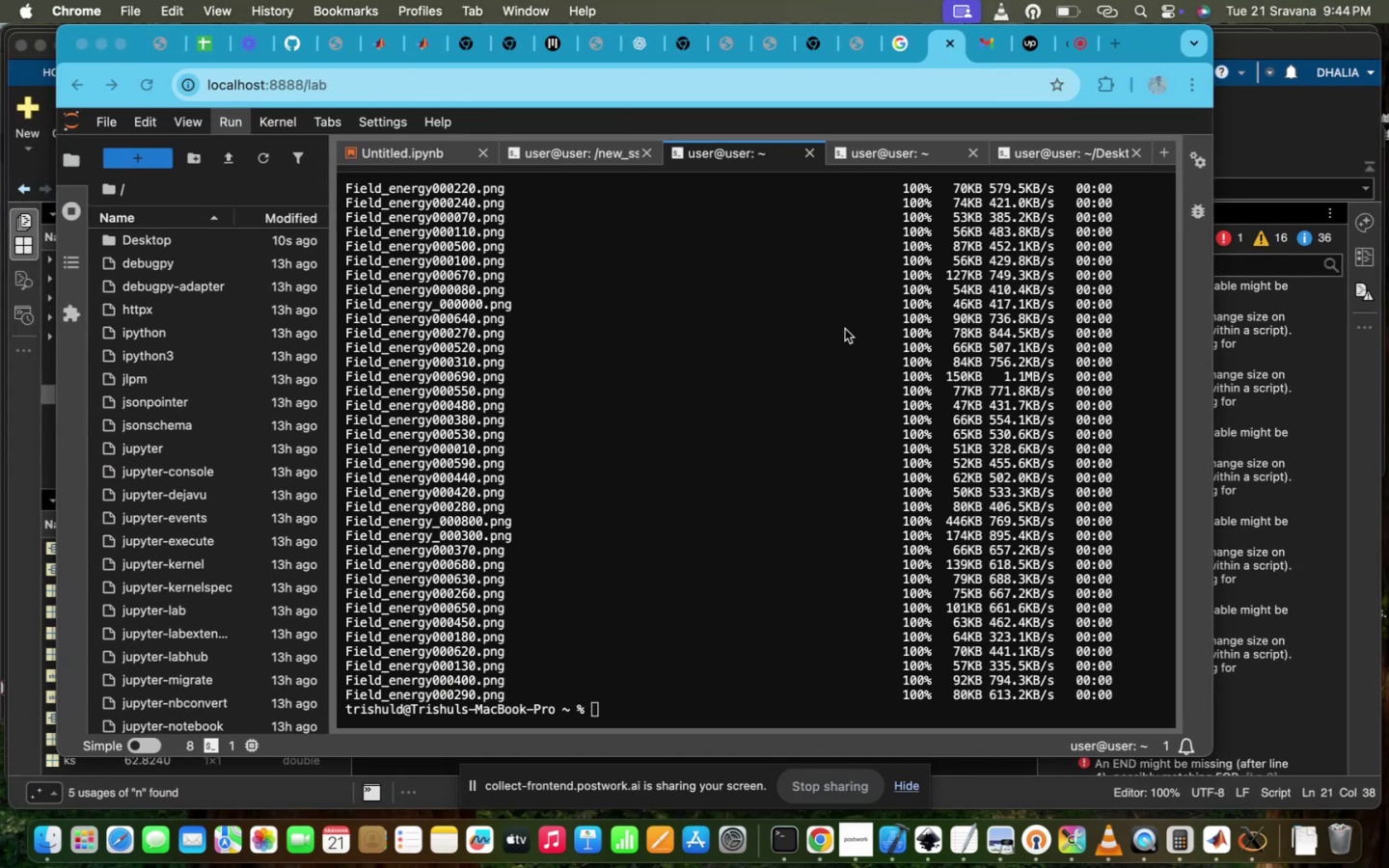 
wait(5.58)
 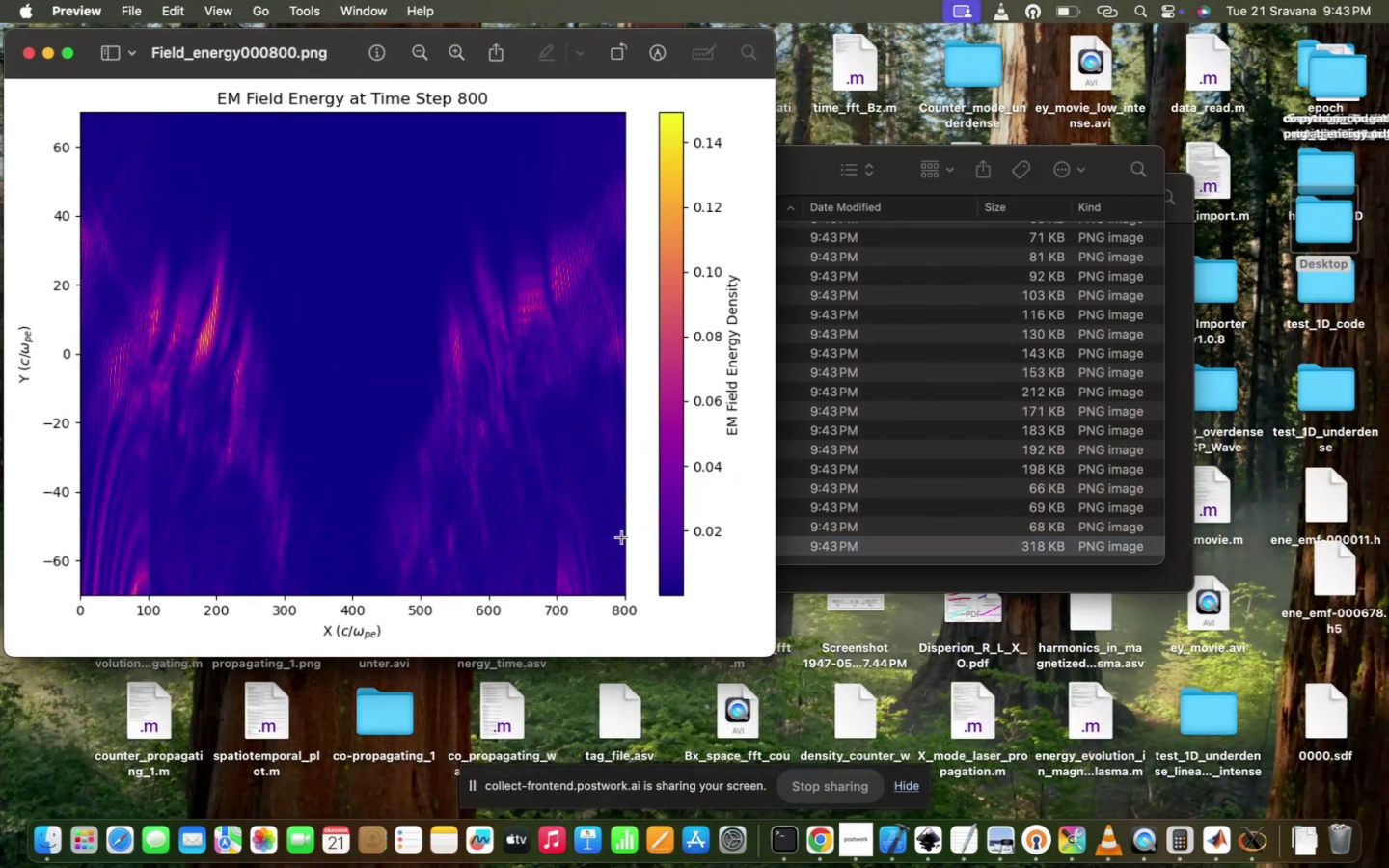 
left_click([576, 553])
 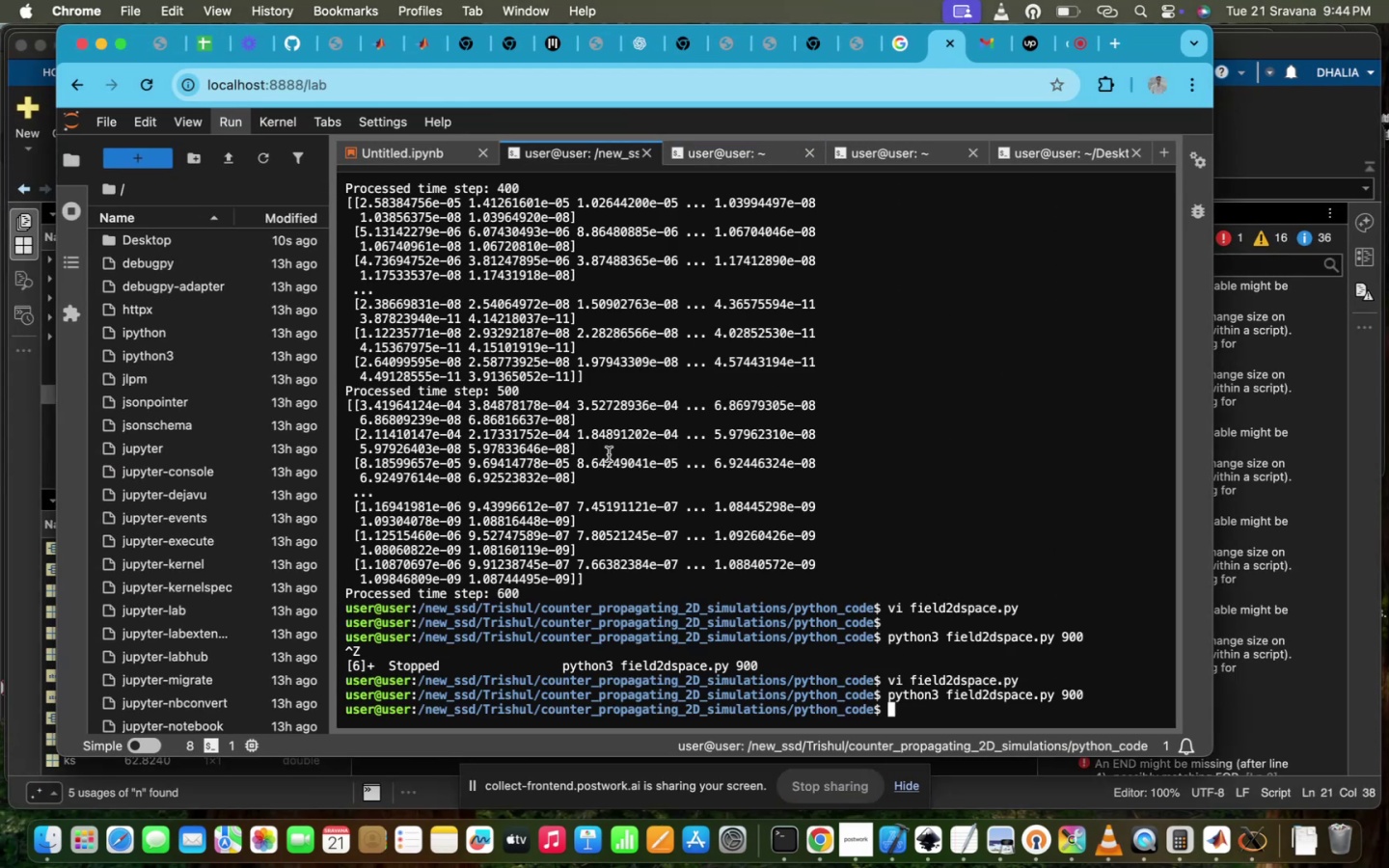 
key(ArrowUp)
 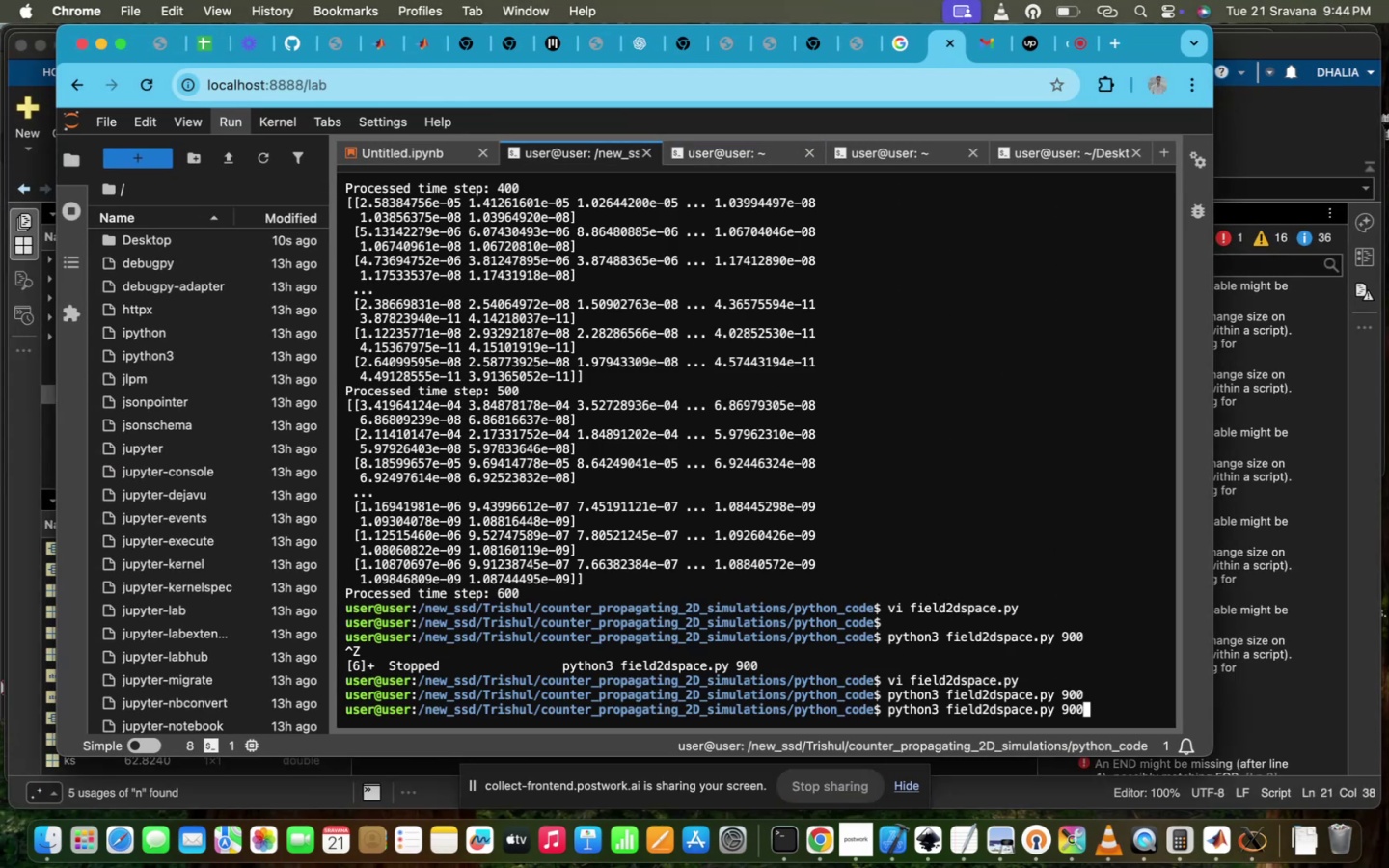 
key(ArrowUp)
 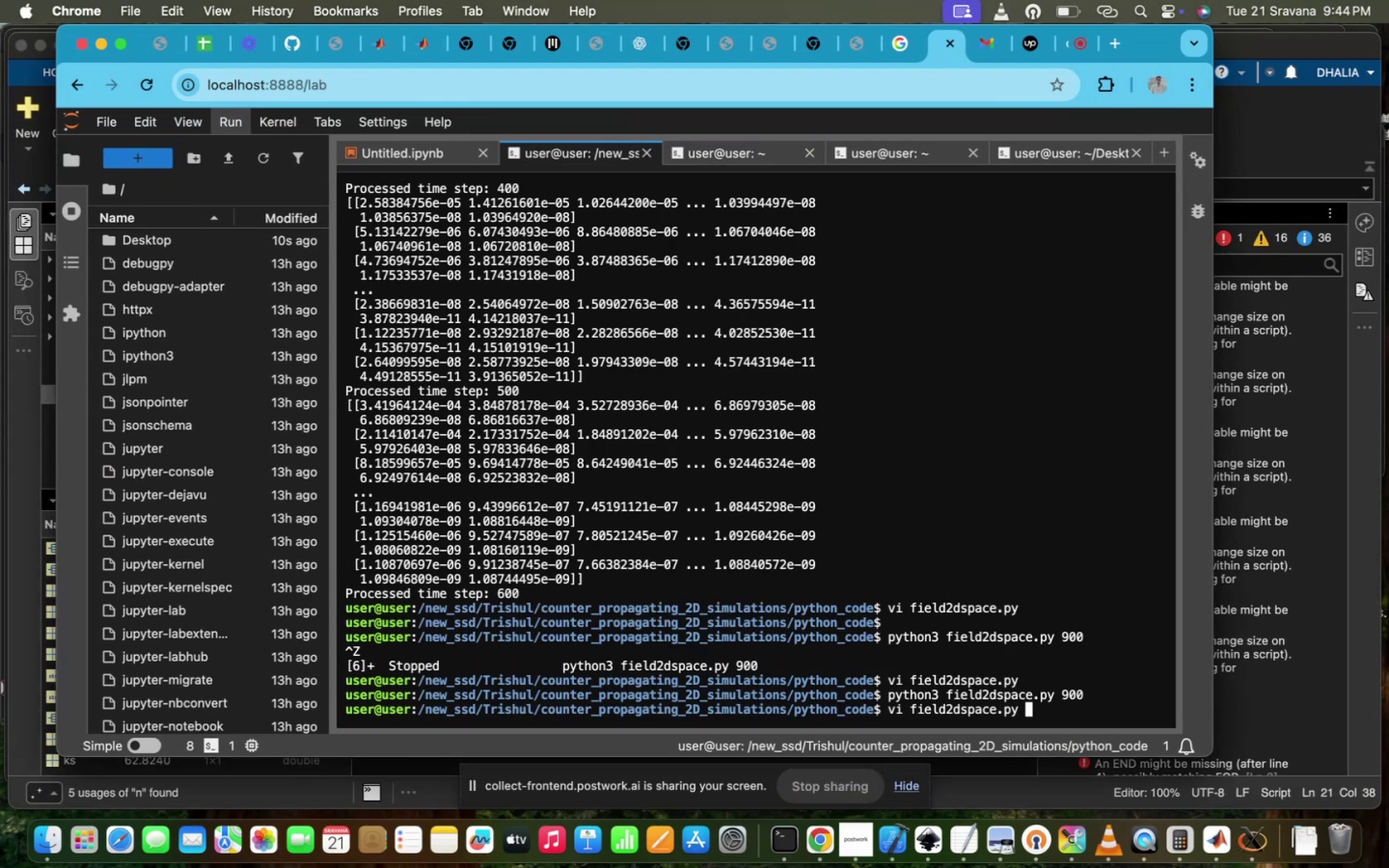 
hold_key(key=Enter, duration=0.71)
 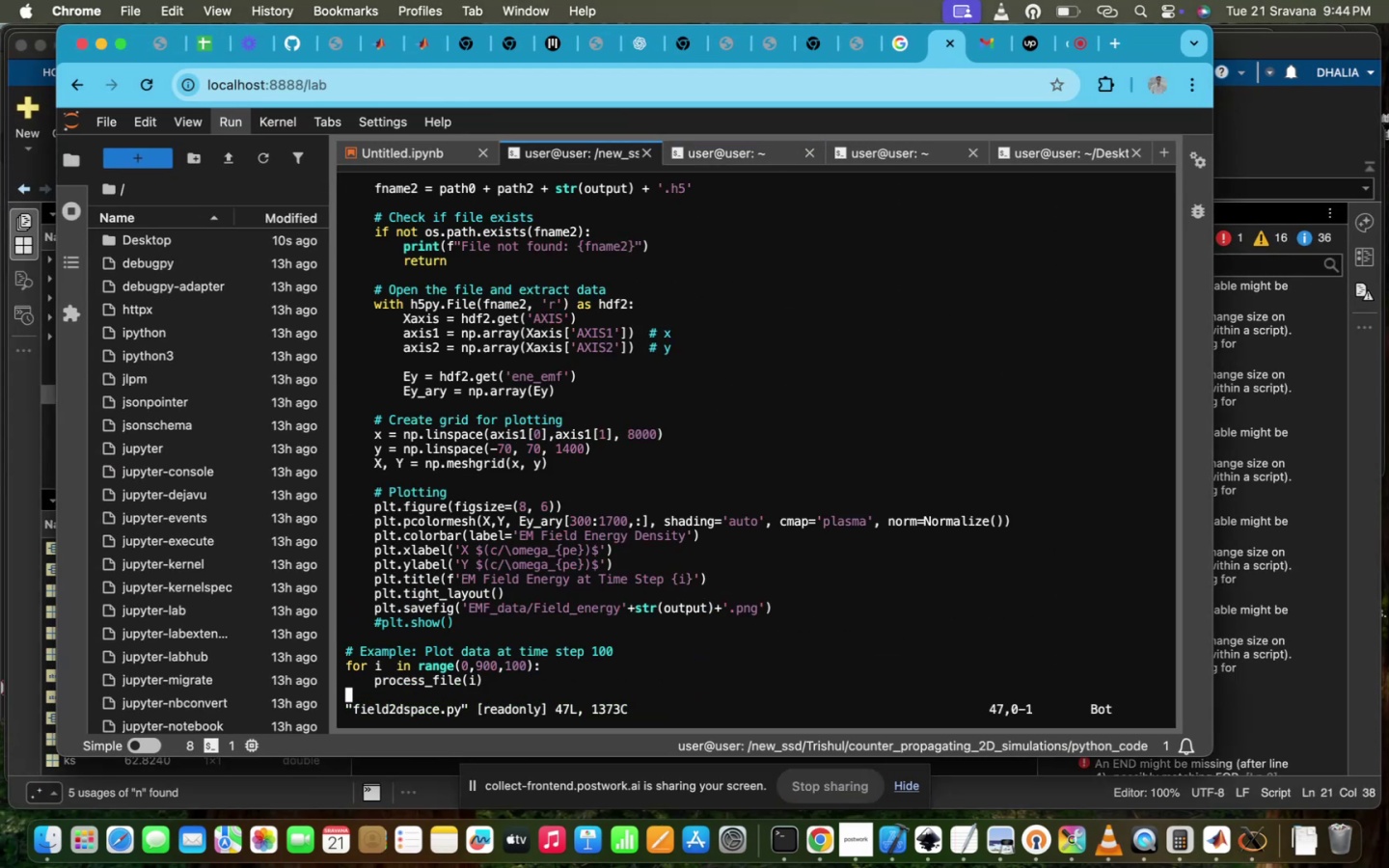 
scroll: coordinate [609, 454], scroll_direction: down, amount: 17.0
 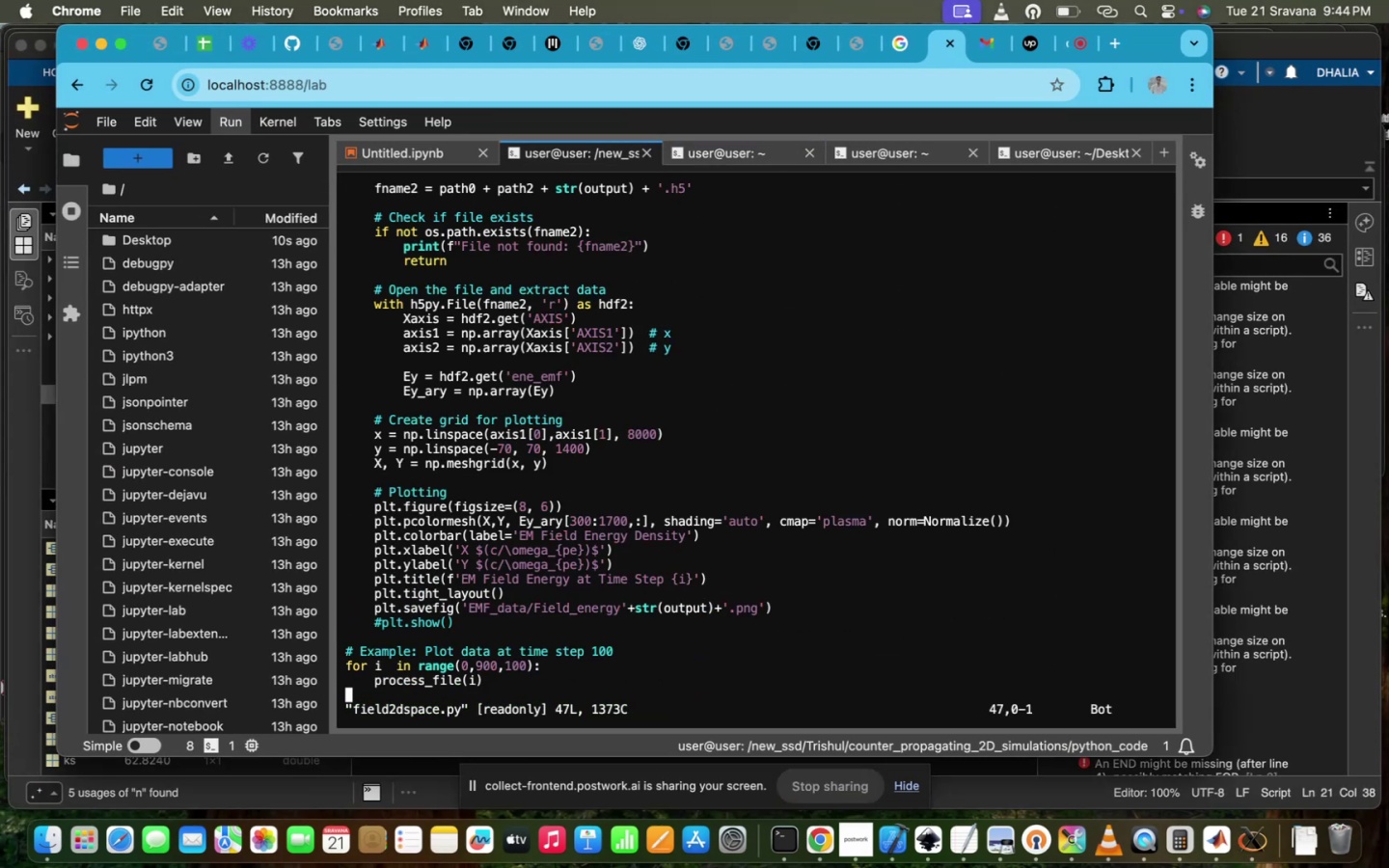 
scroll: coordinate [609, 454], scroll_direction: up, amount: 12.0
 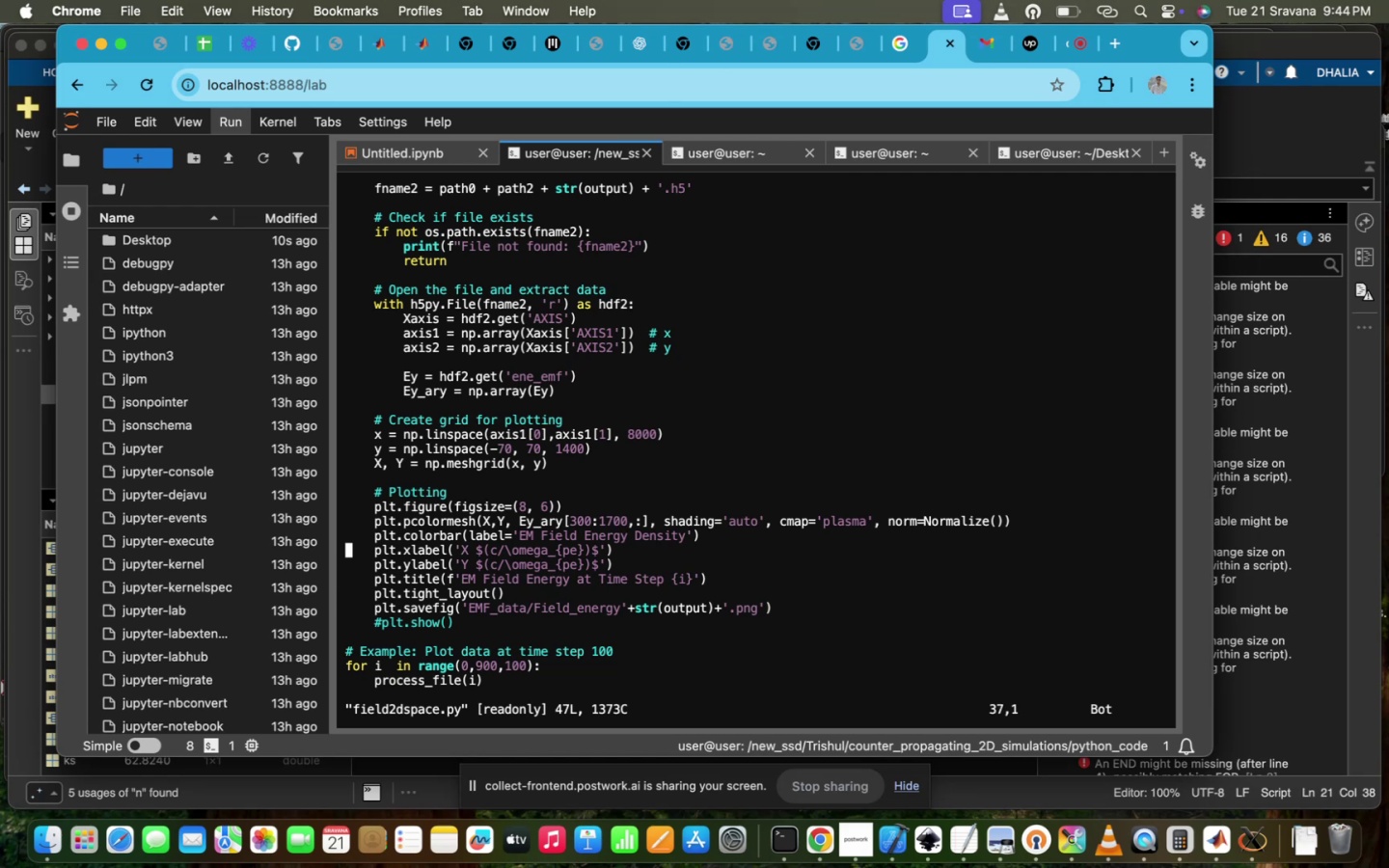 
wait(5.58)
 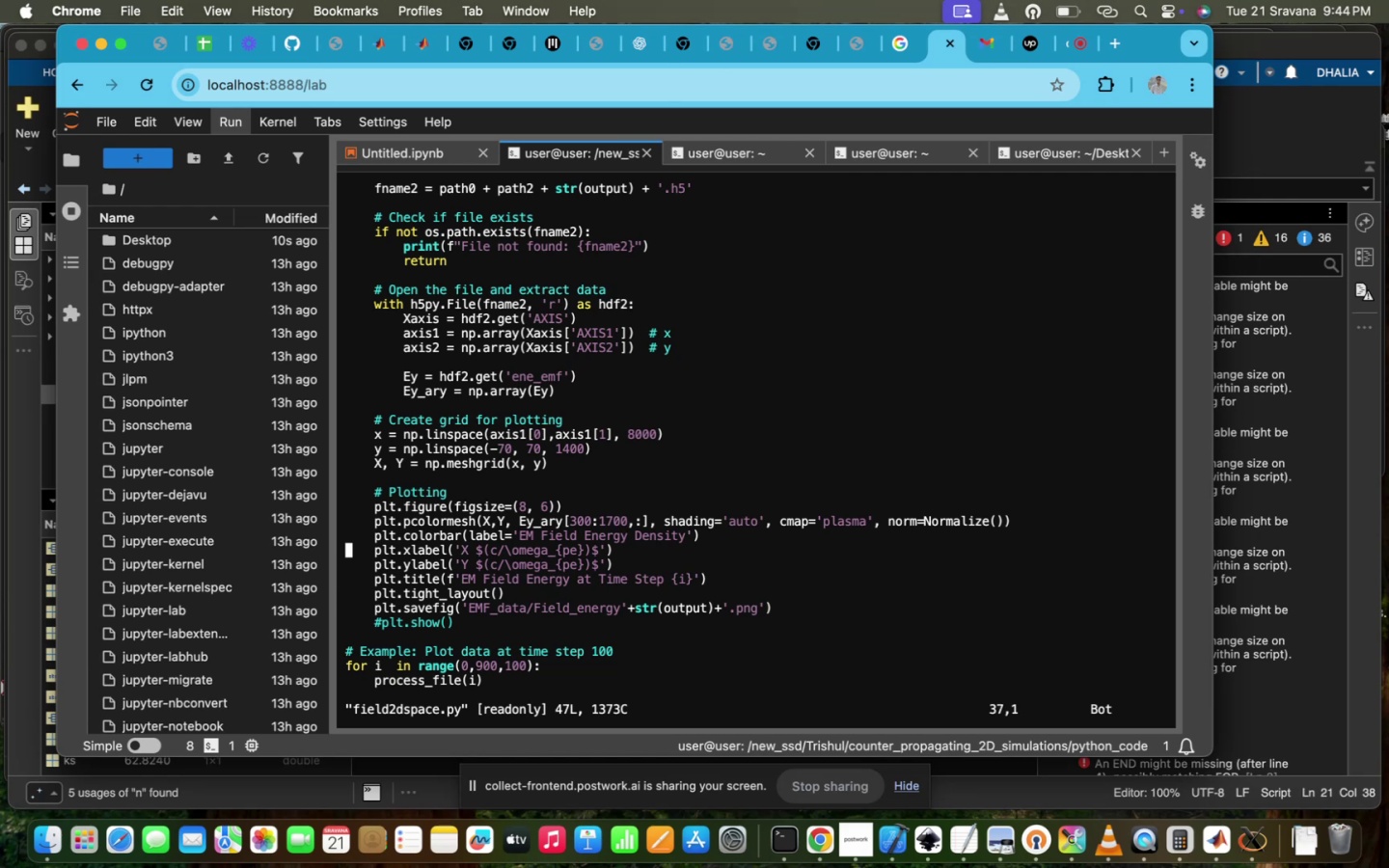 
scroll: coordinate [609, 454], scroll_direction: up, amount: 4.0
 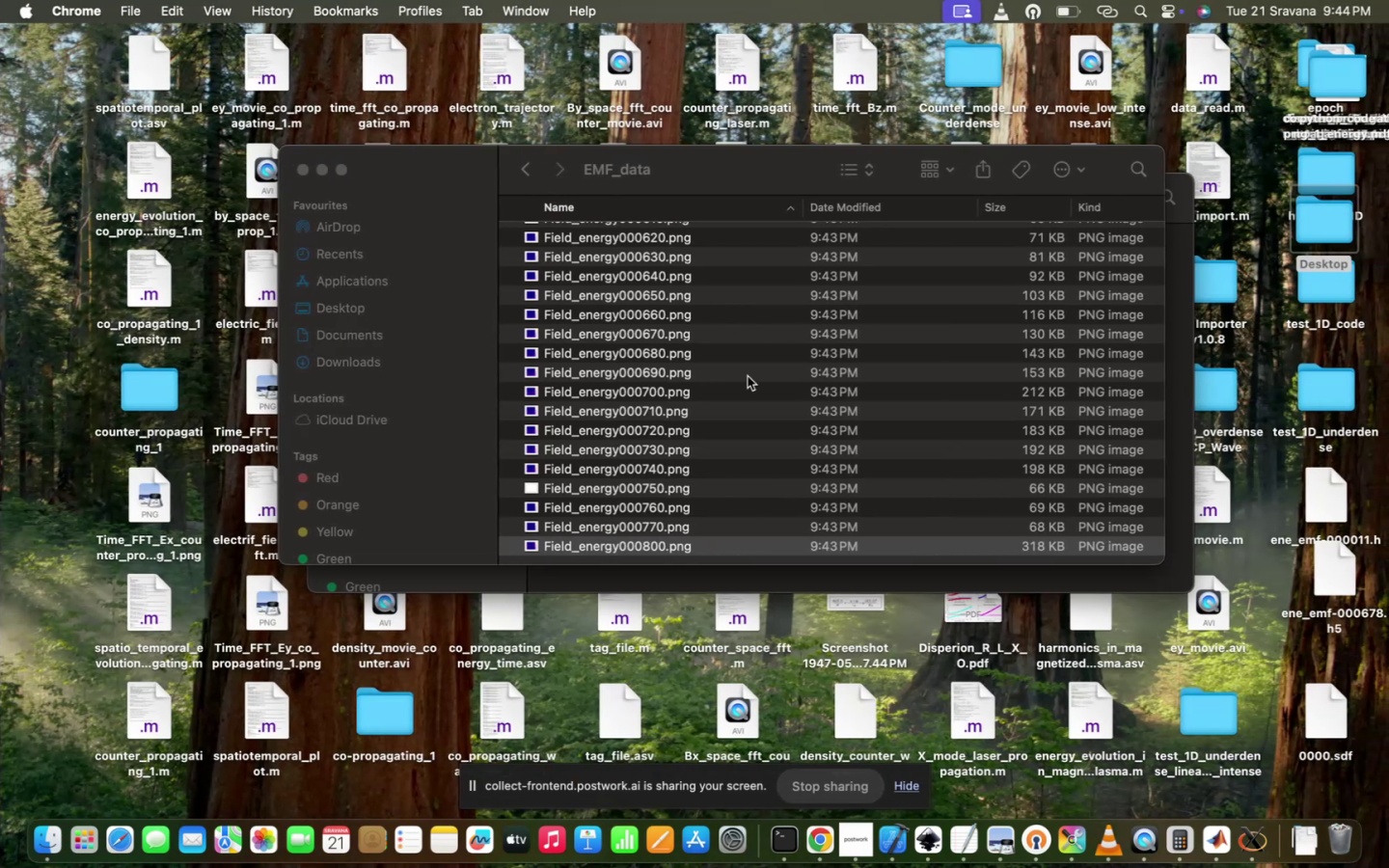 
scroll: coordinate [565, 465], scroll_direction: down, amount: 135.0
 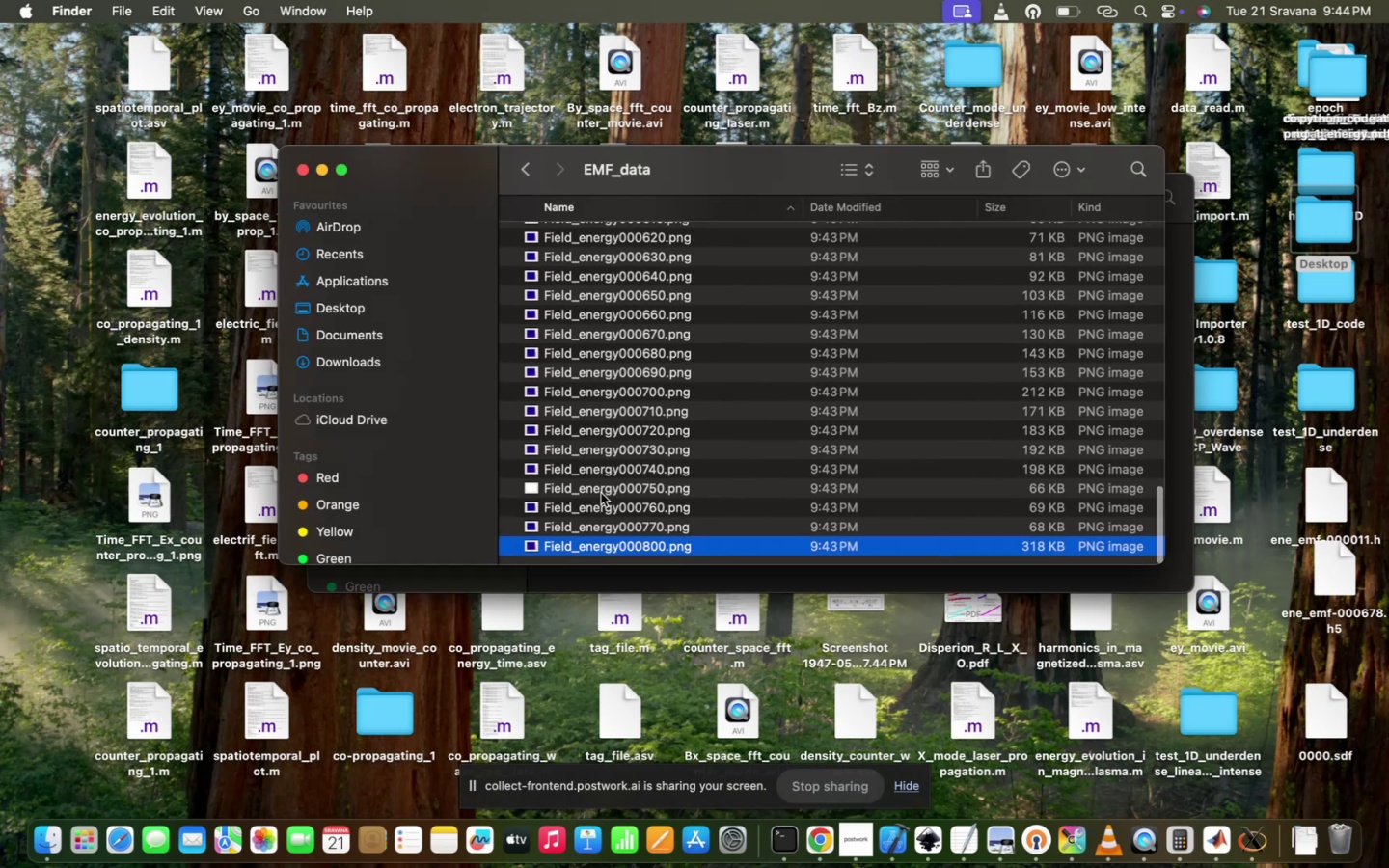 
double_click([601, 493])
 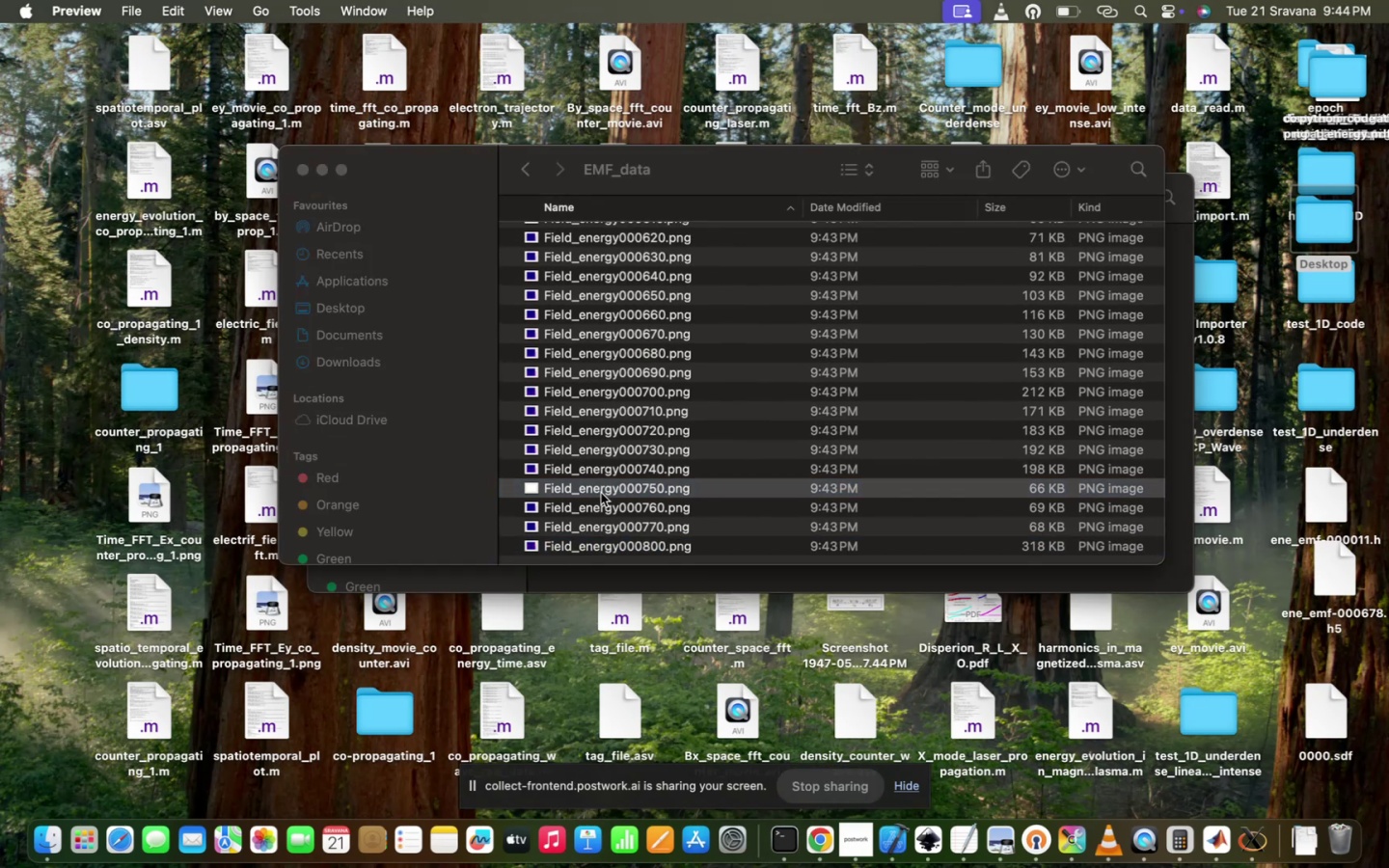 
triple_click([601, 493])
 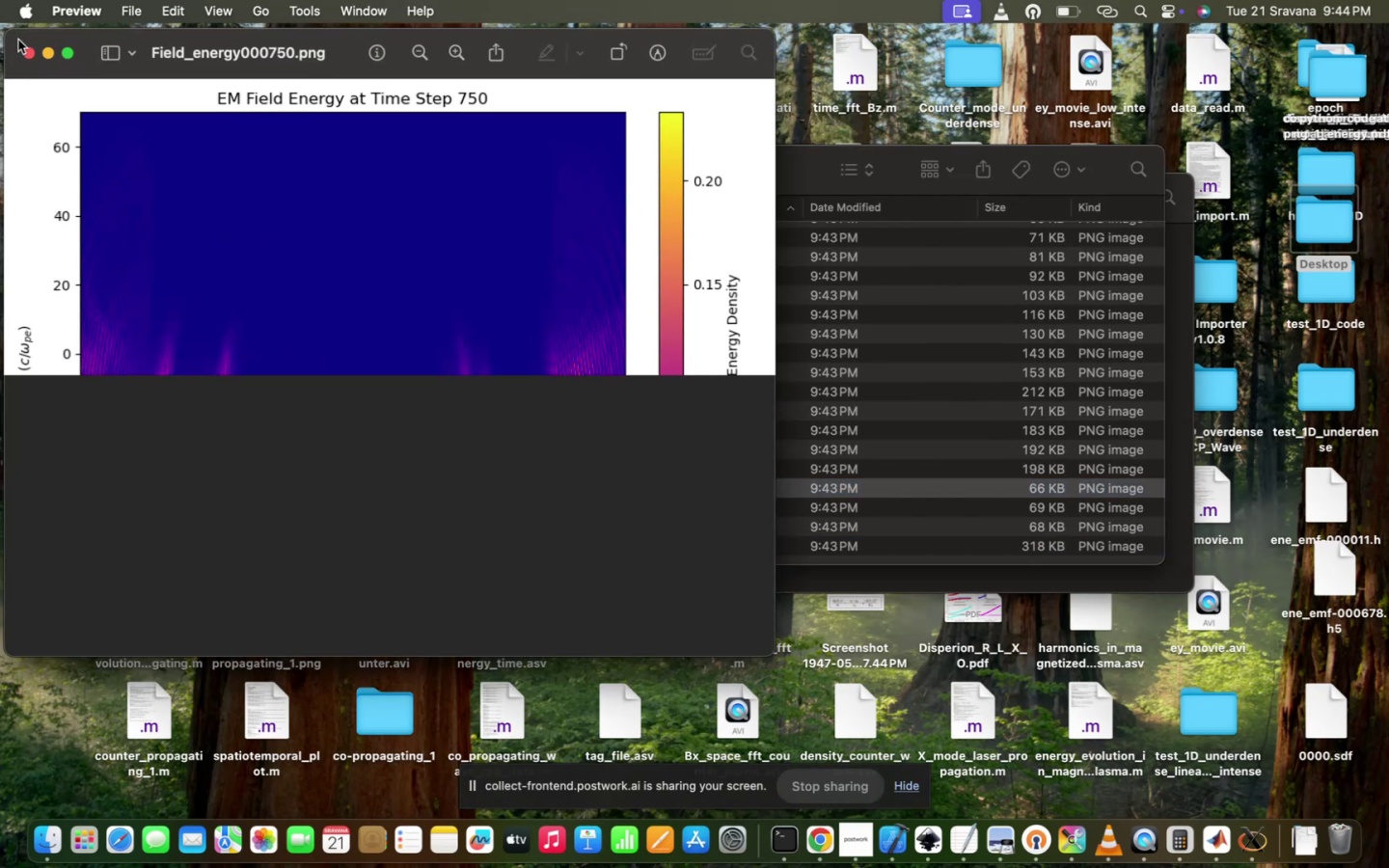 
left_click([29, 49])
 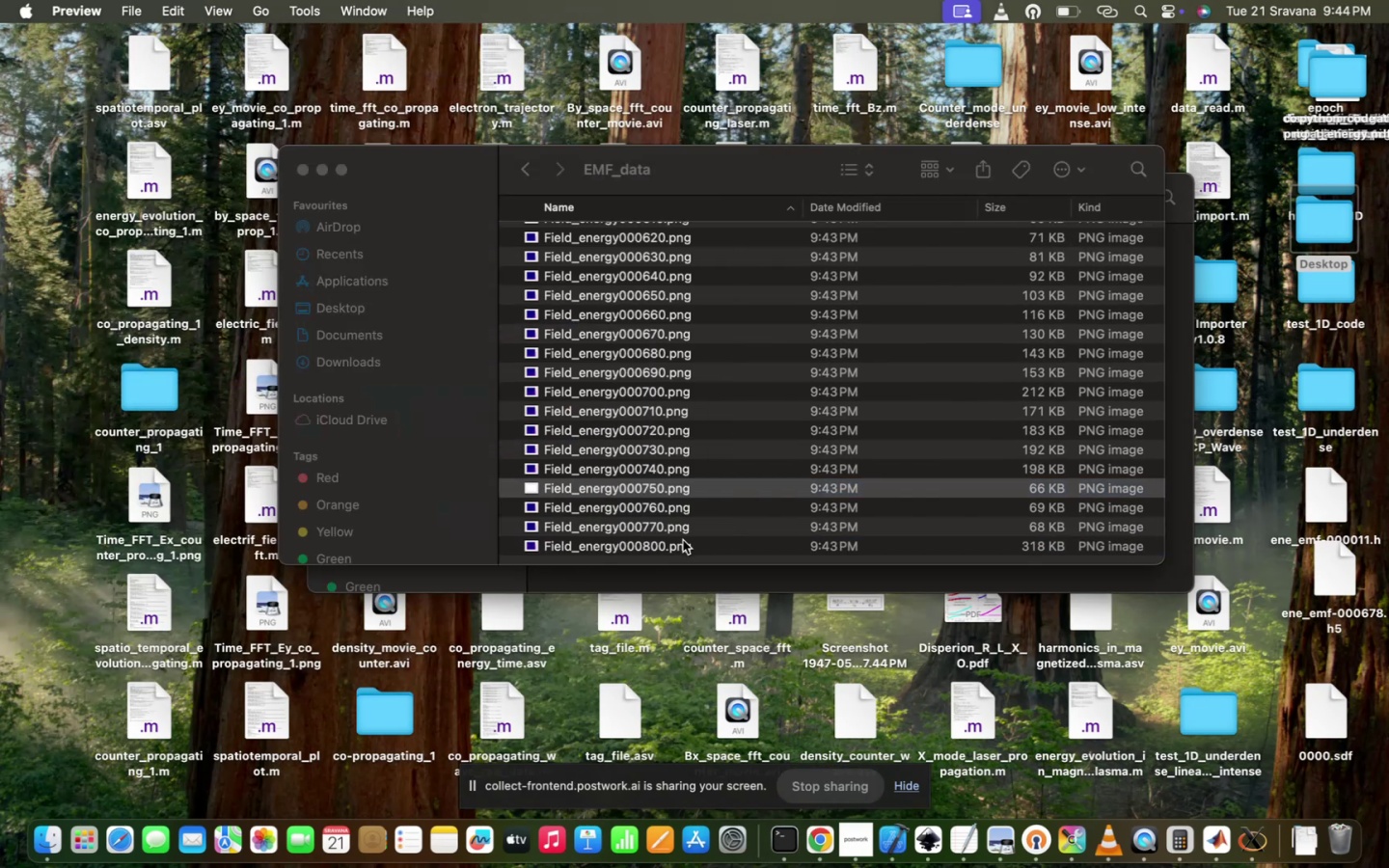 
double_click([683, 540])
 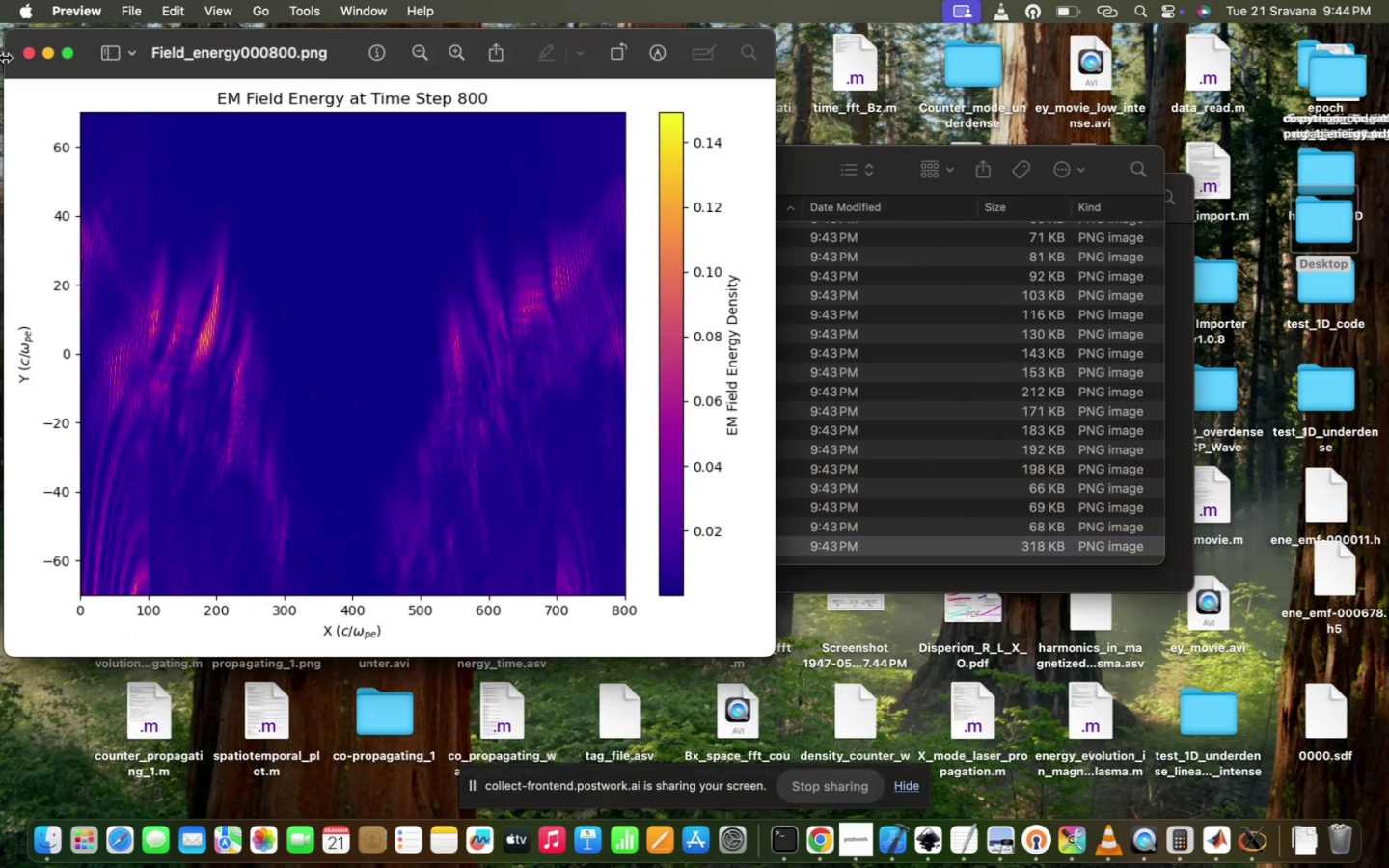 
left_click([22, 52])
 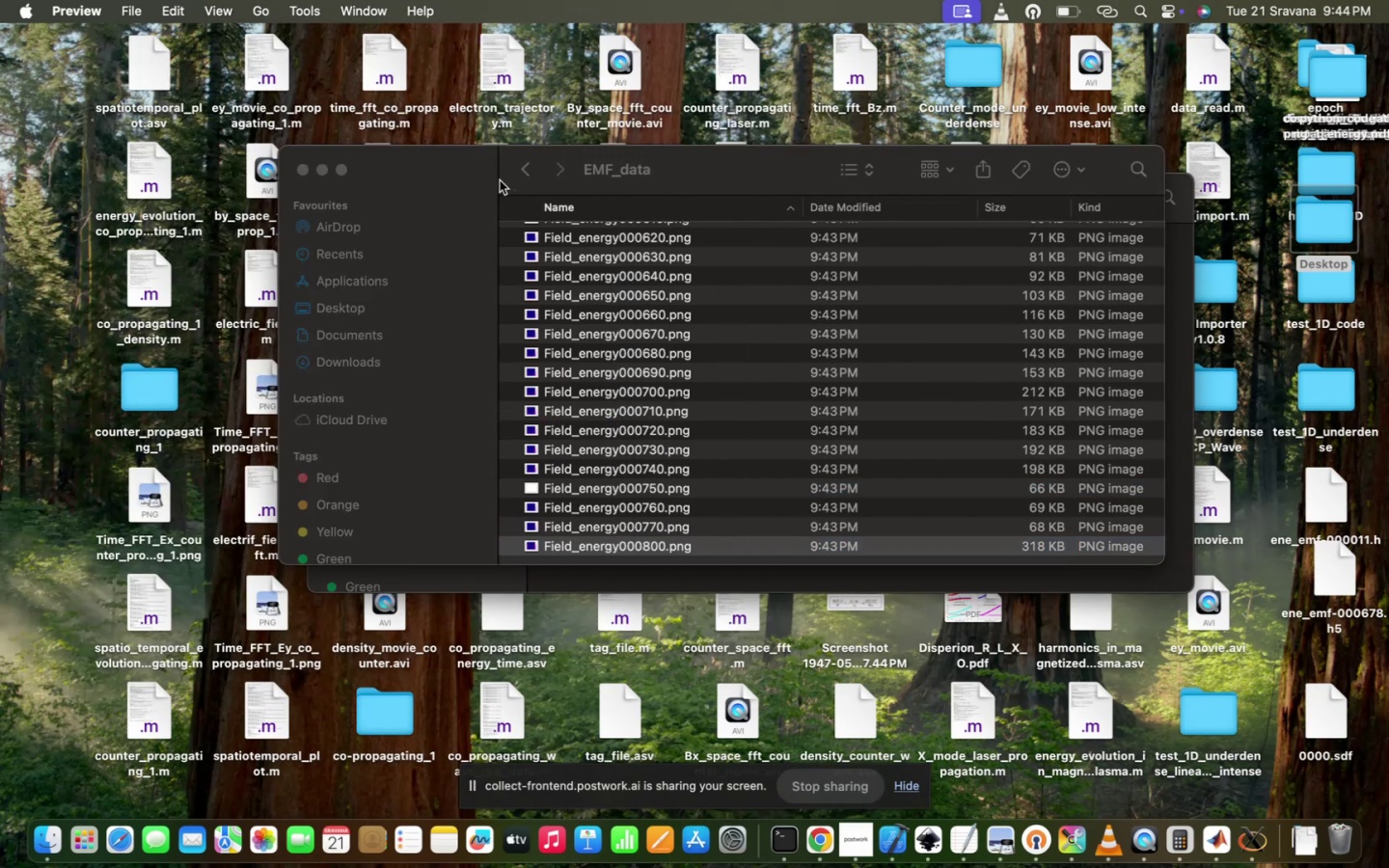 
left_click([526, 171])
 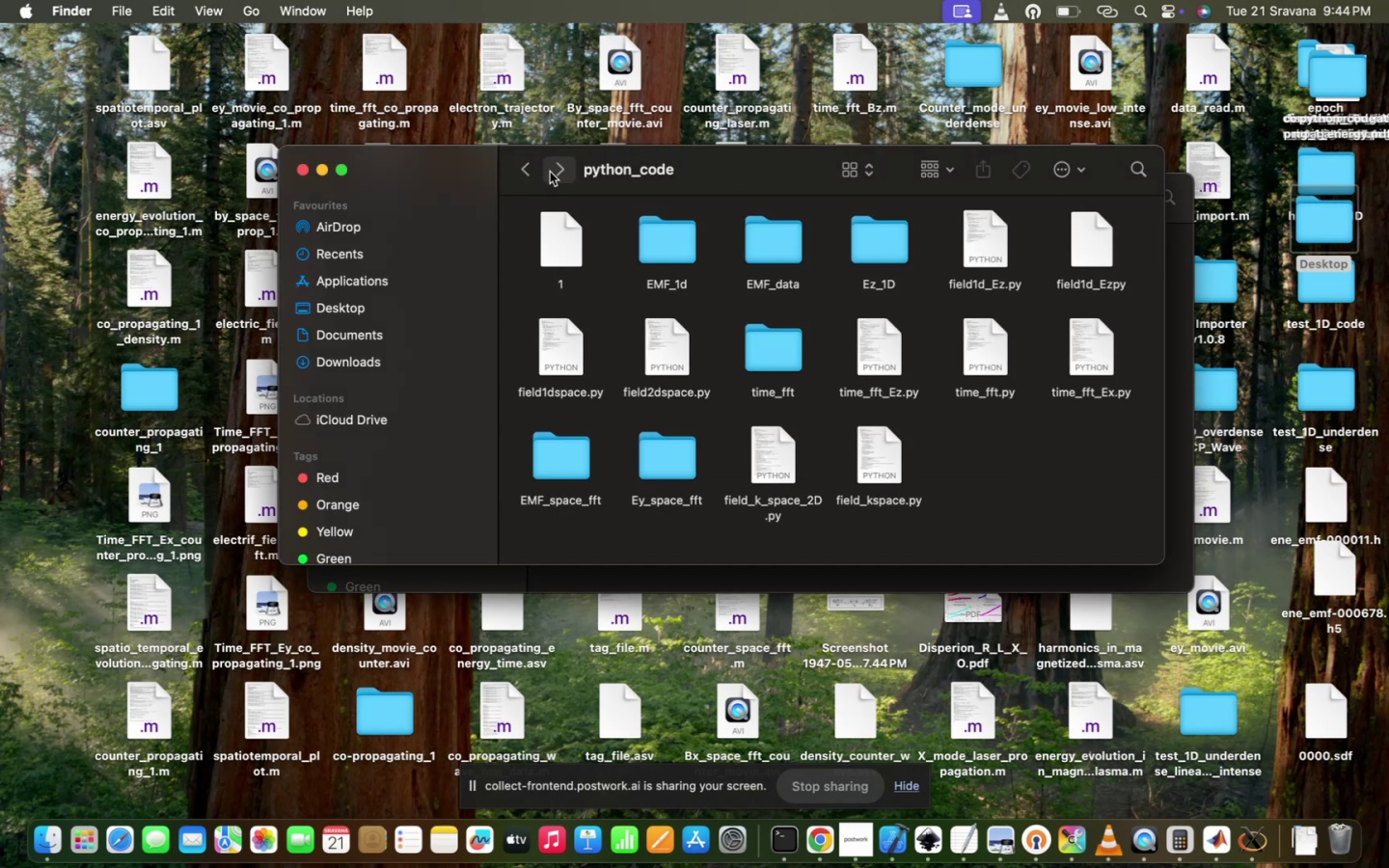 
left_click([516, 171])
 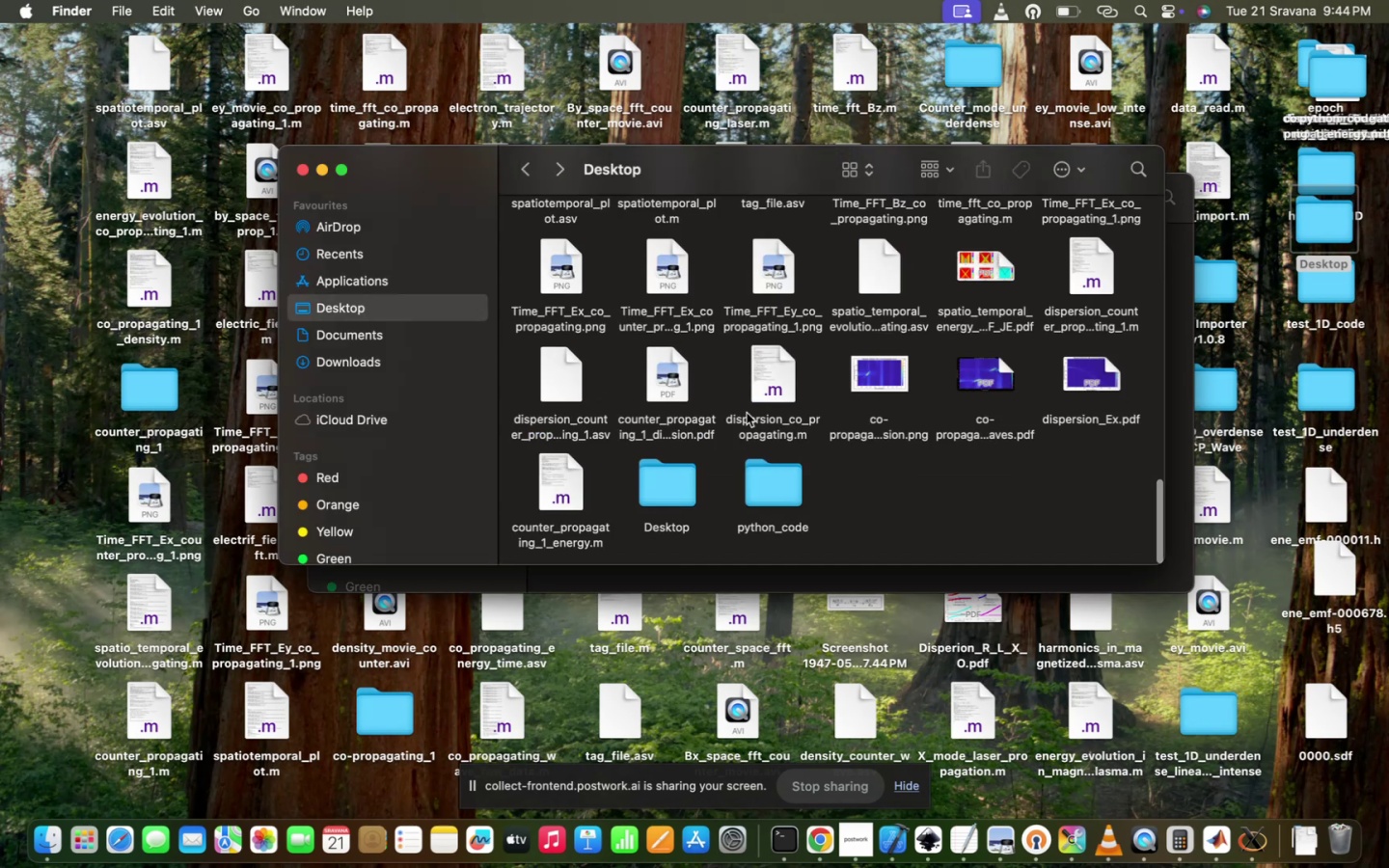 
scroll: coordinate [747, 413], scroll_direction: up, amount: 268.0
 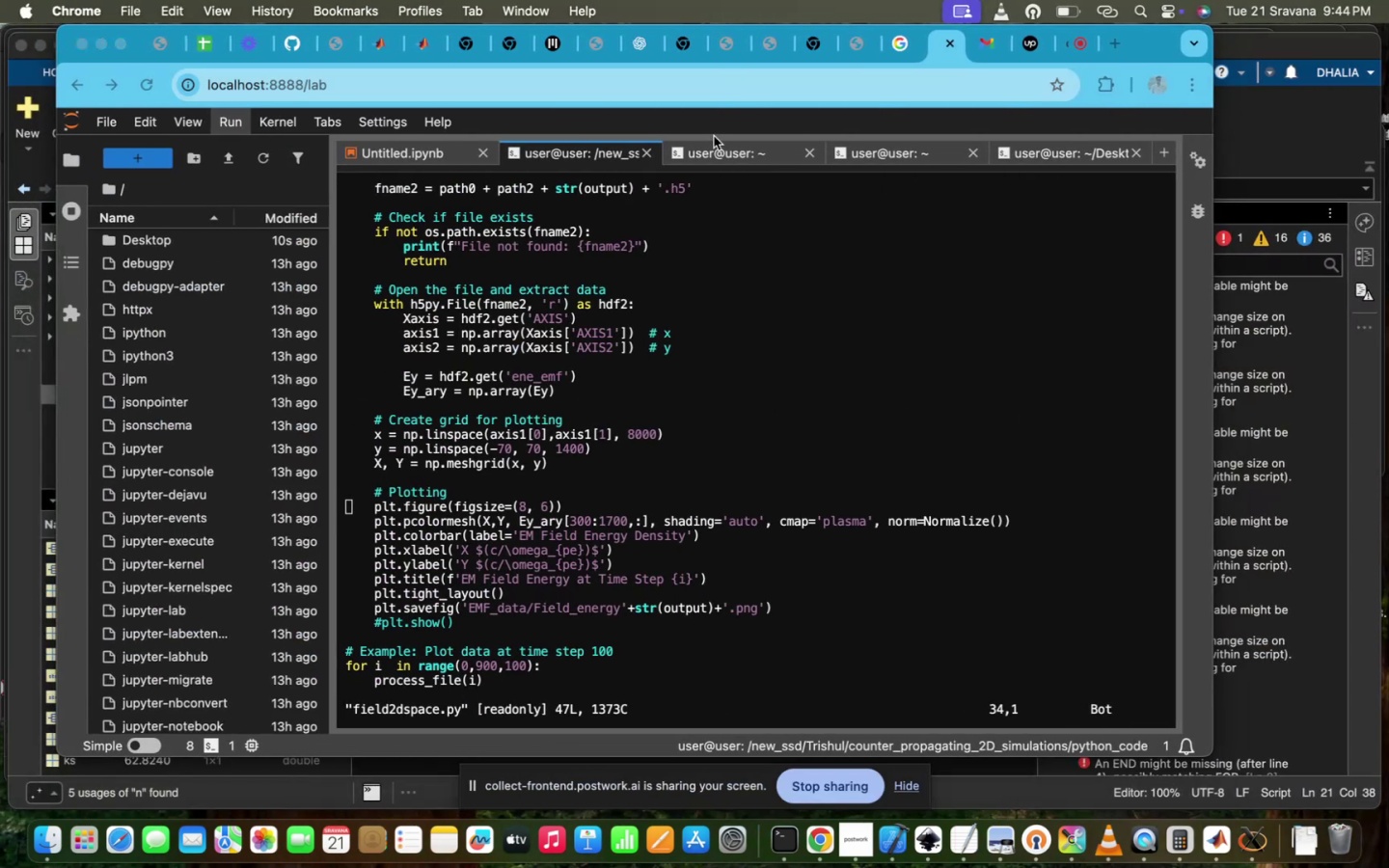 
double_click([713, 142])
 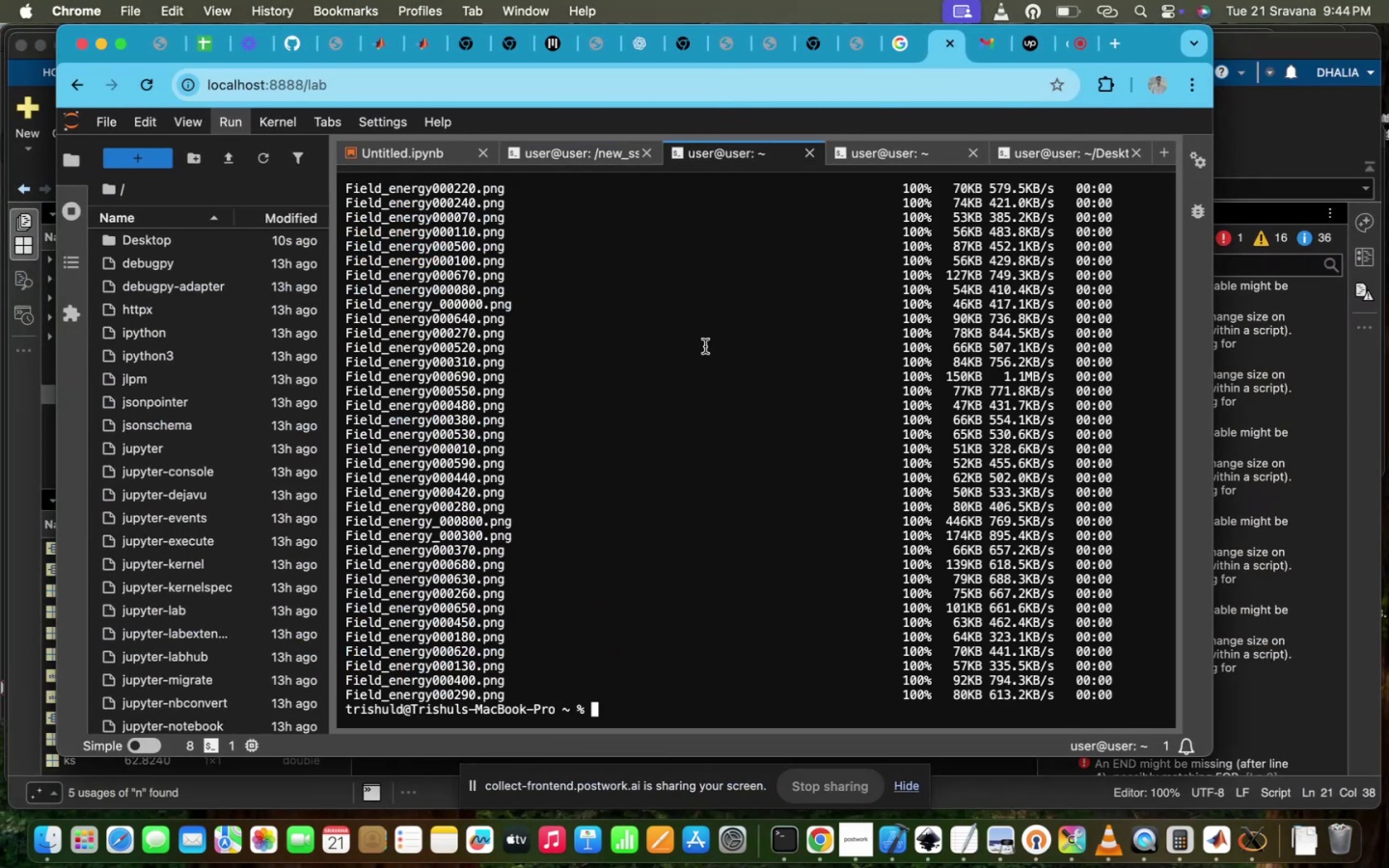 
scroll: coordinate [705, 346], scroll_direction: down, amount: 15.0
 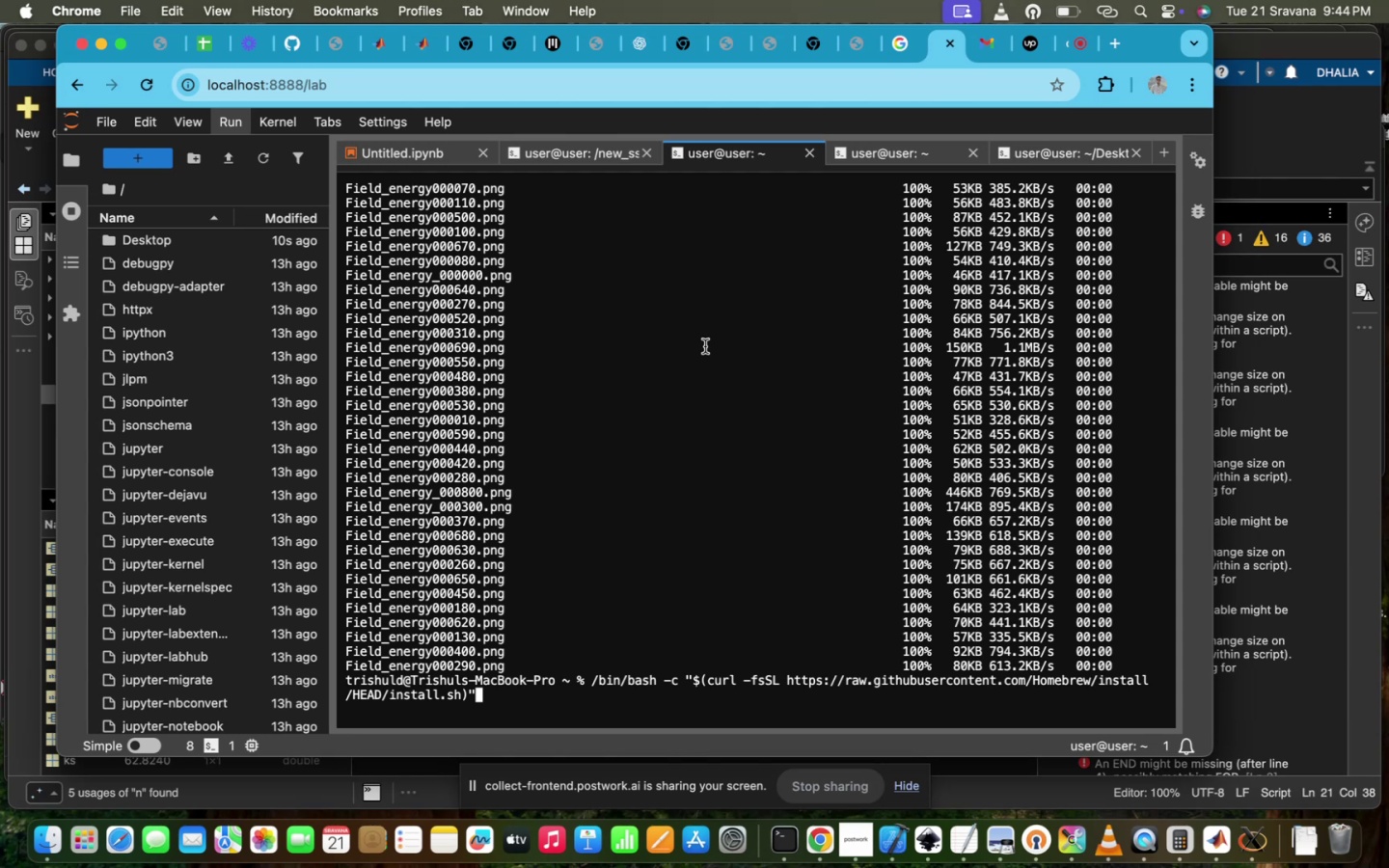 
key(ArrowUp)
 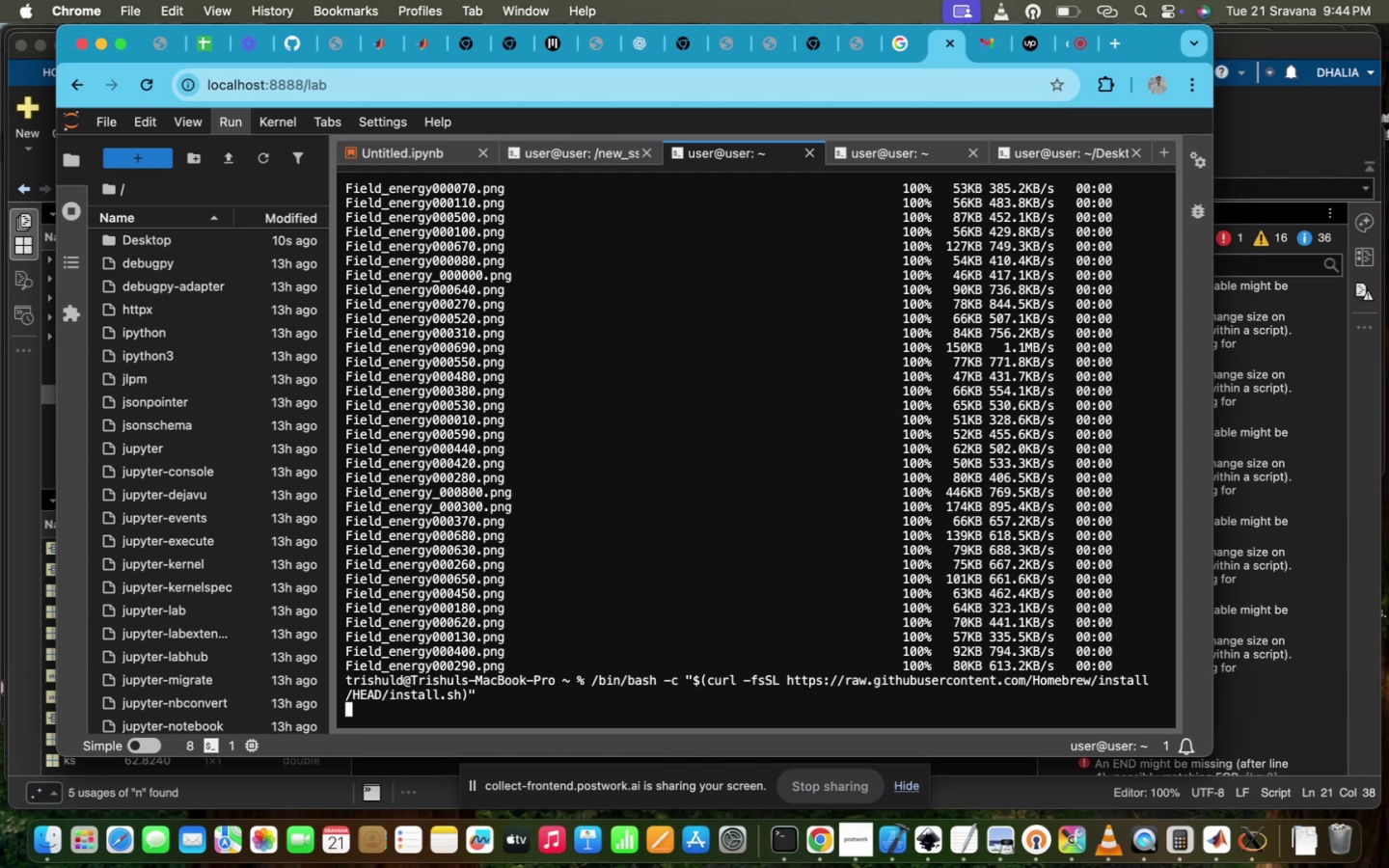 
key(ArrowUp)
 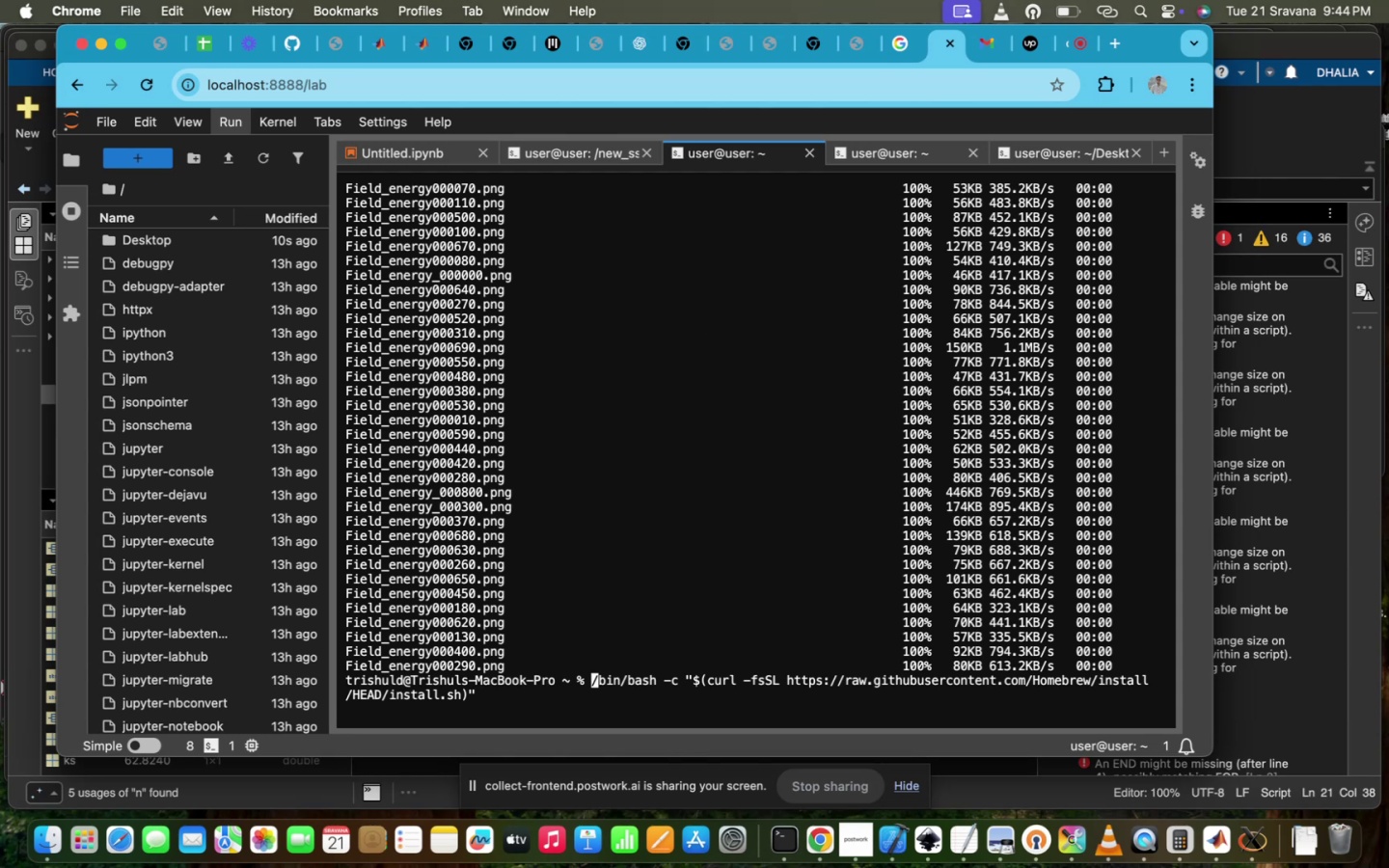 
key(ArrowUp)
 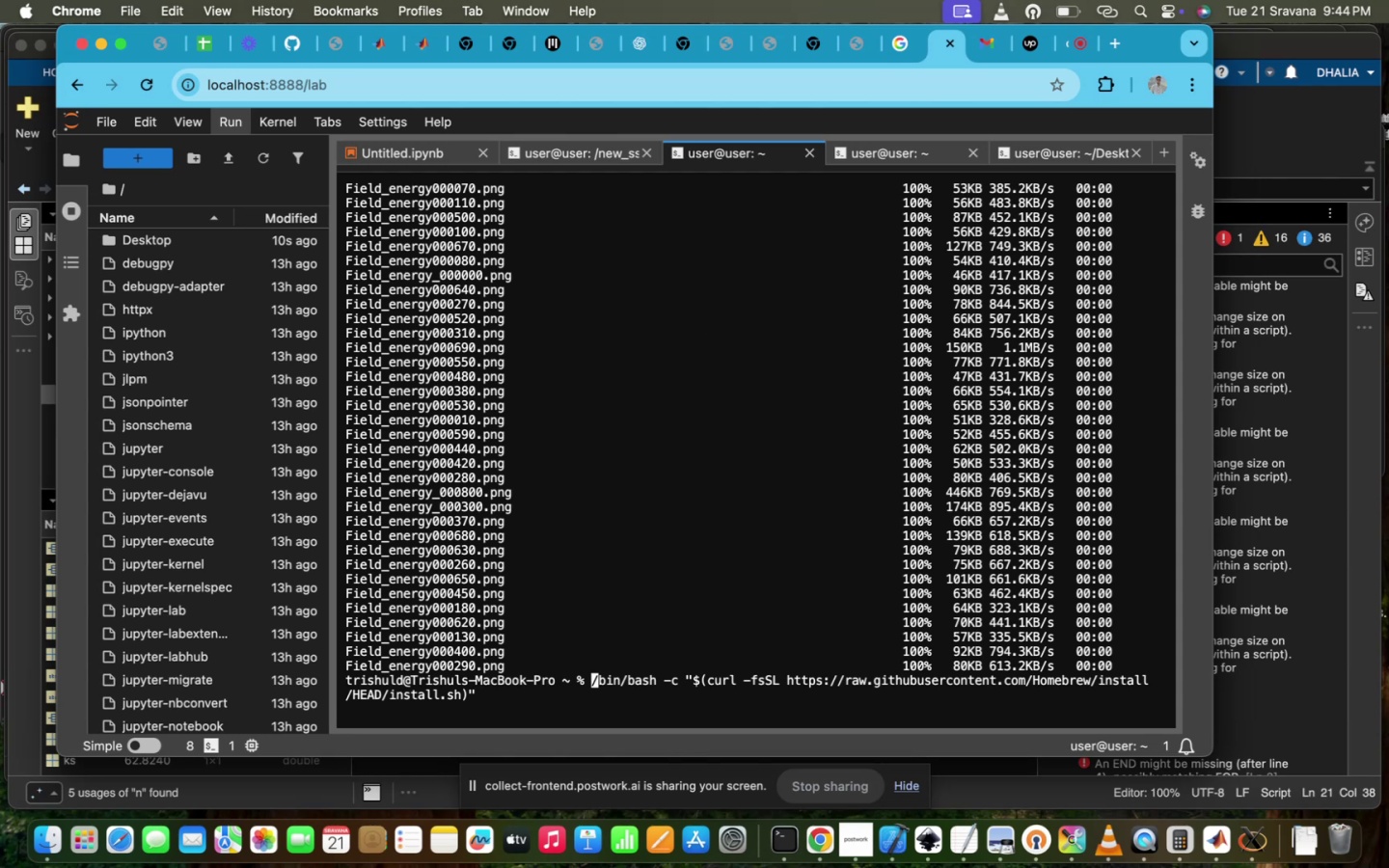 
key(ArrowDown)
 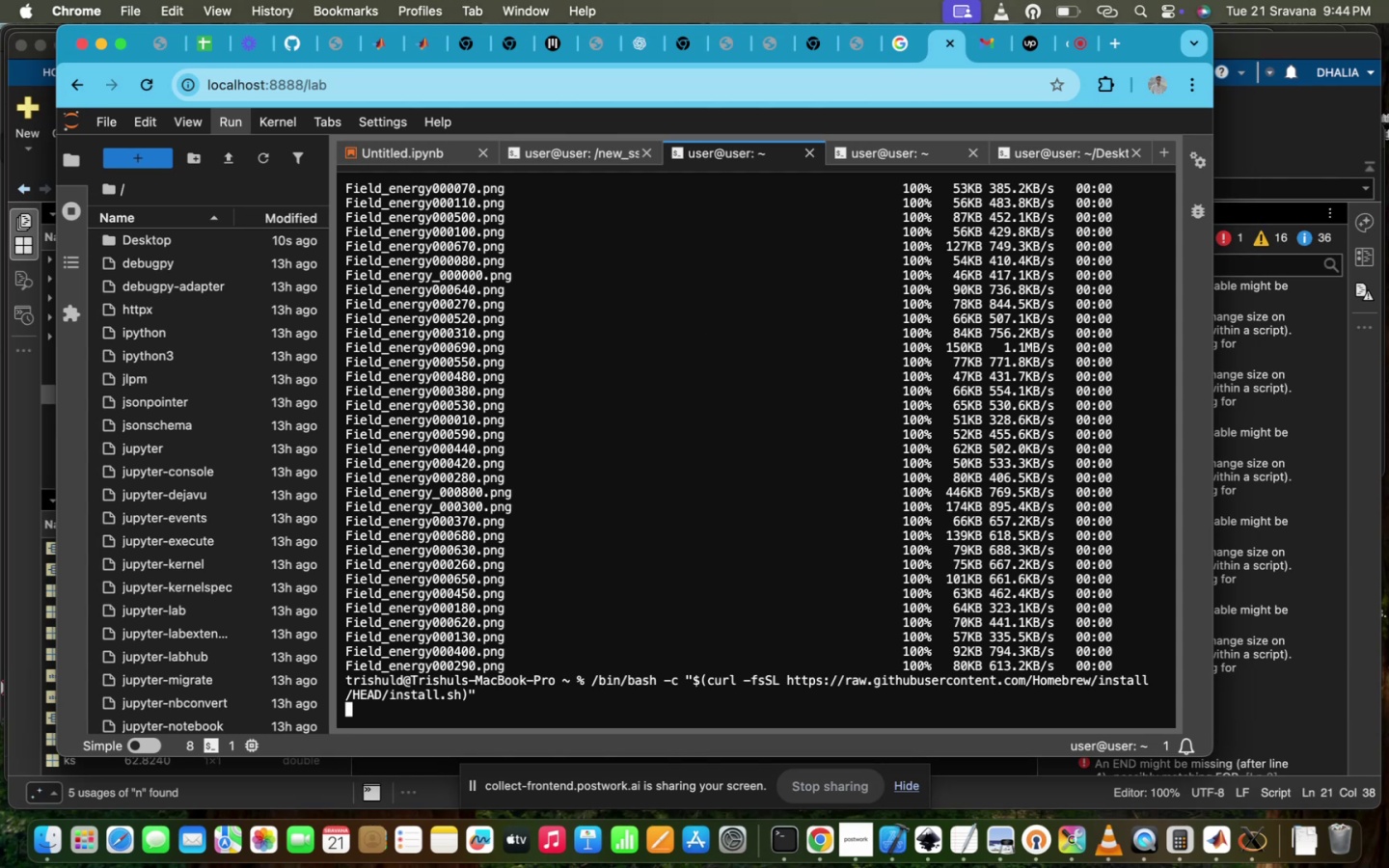 
key(ArrowDown)
 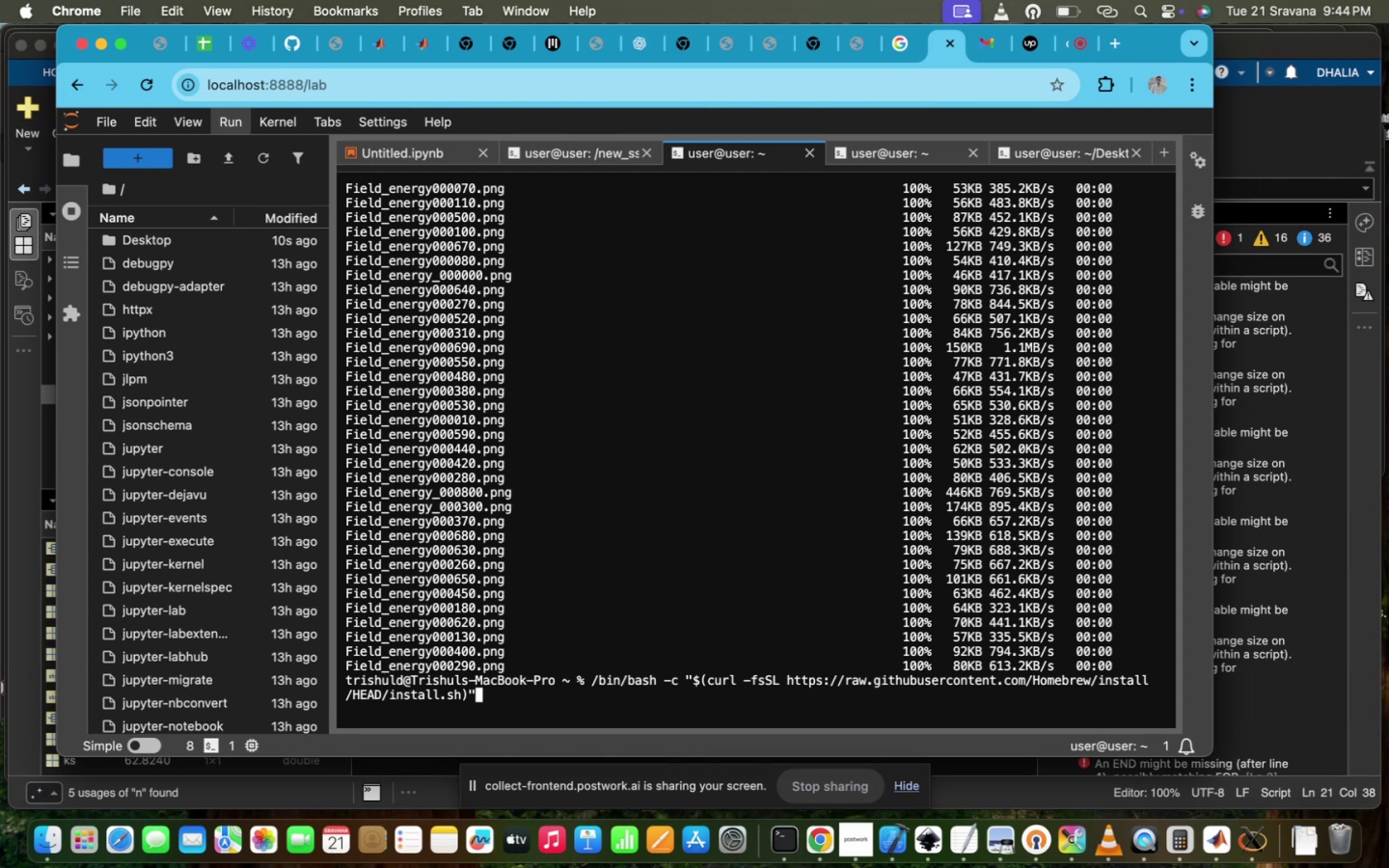 
key(ArrowDown)
 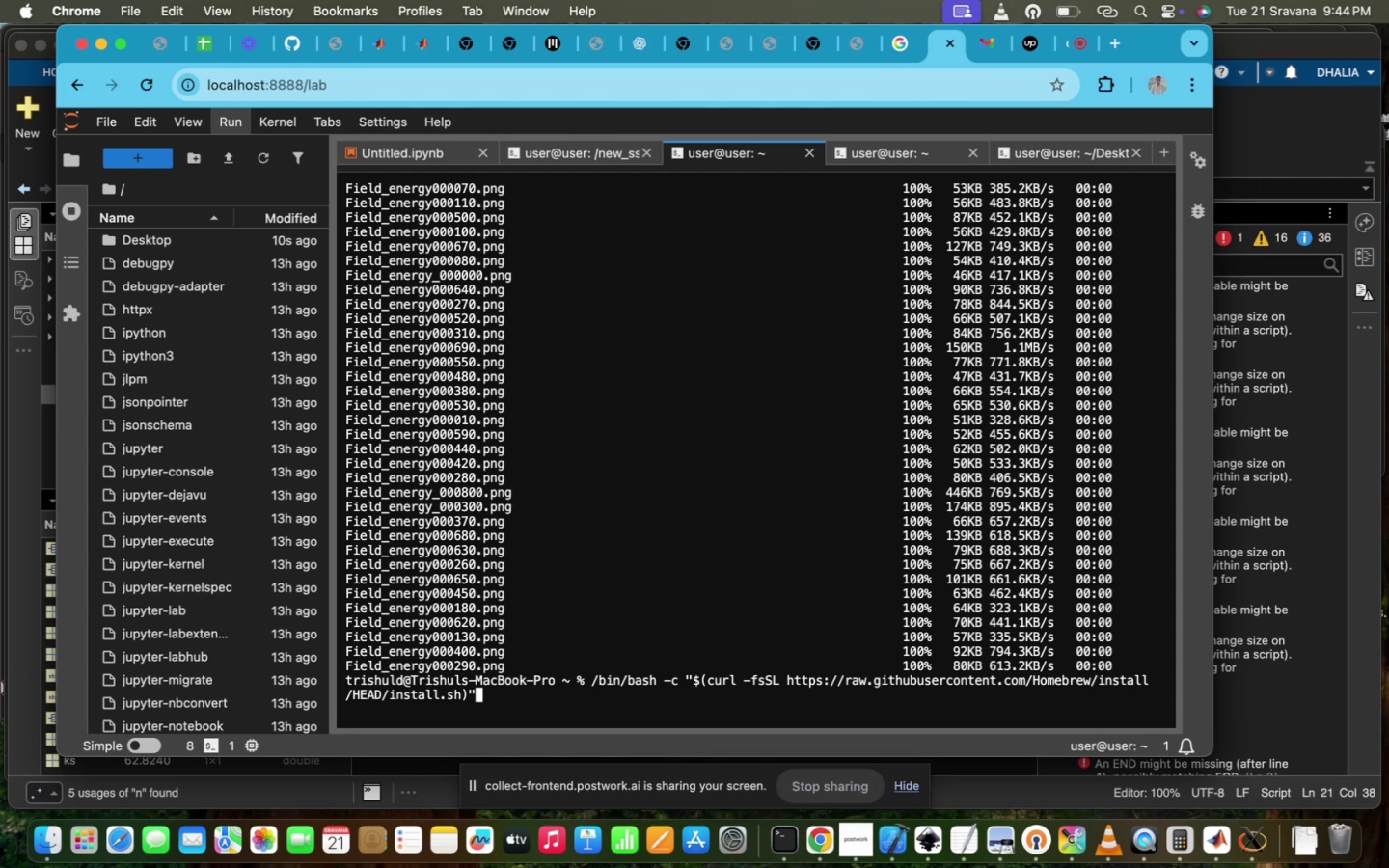 
hold_key(key=ArrowDown, duration=0.33)
 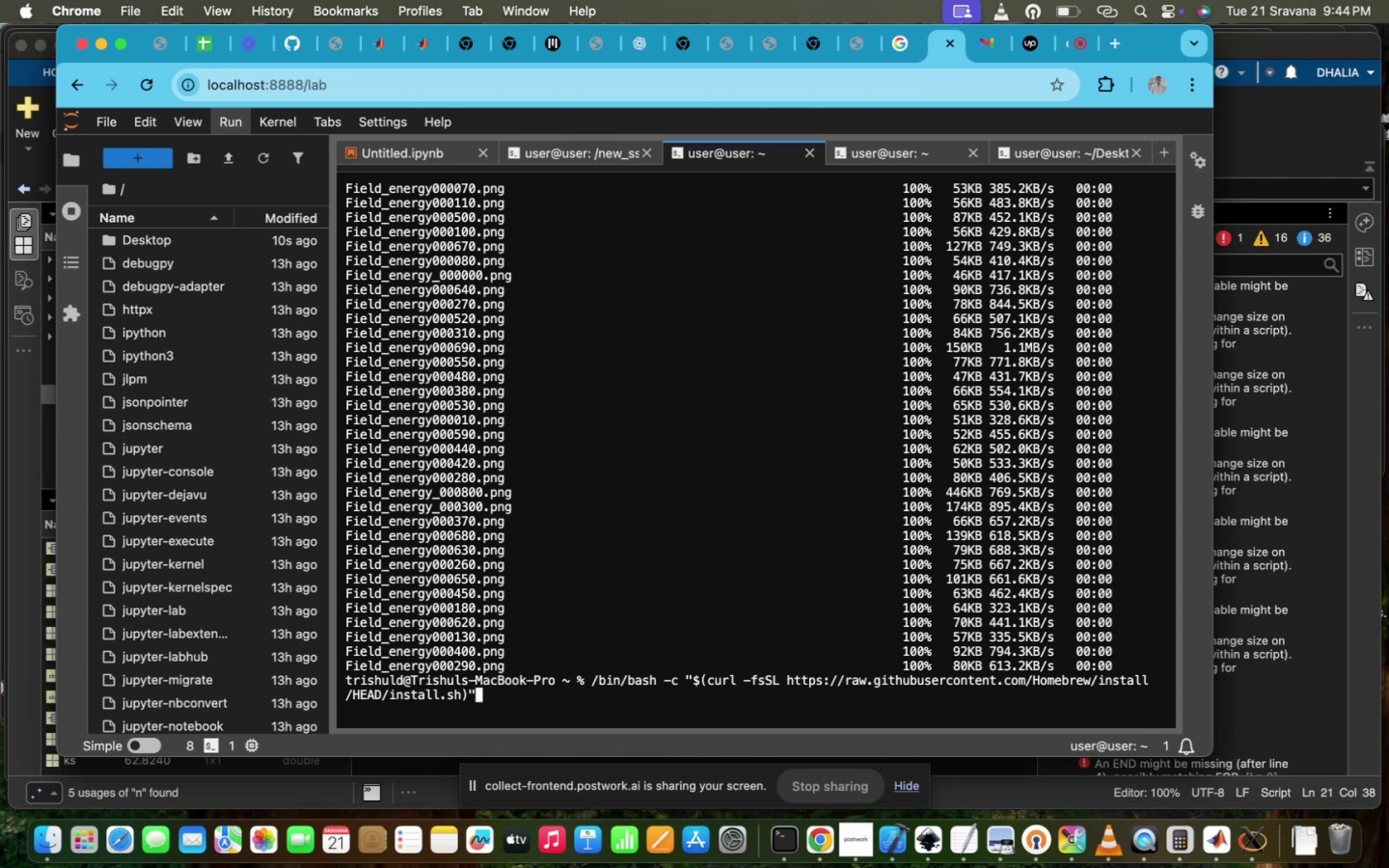 
key(ArrowUp)
 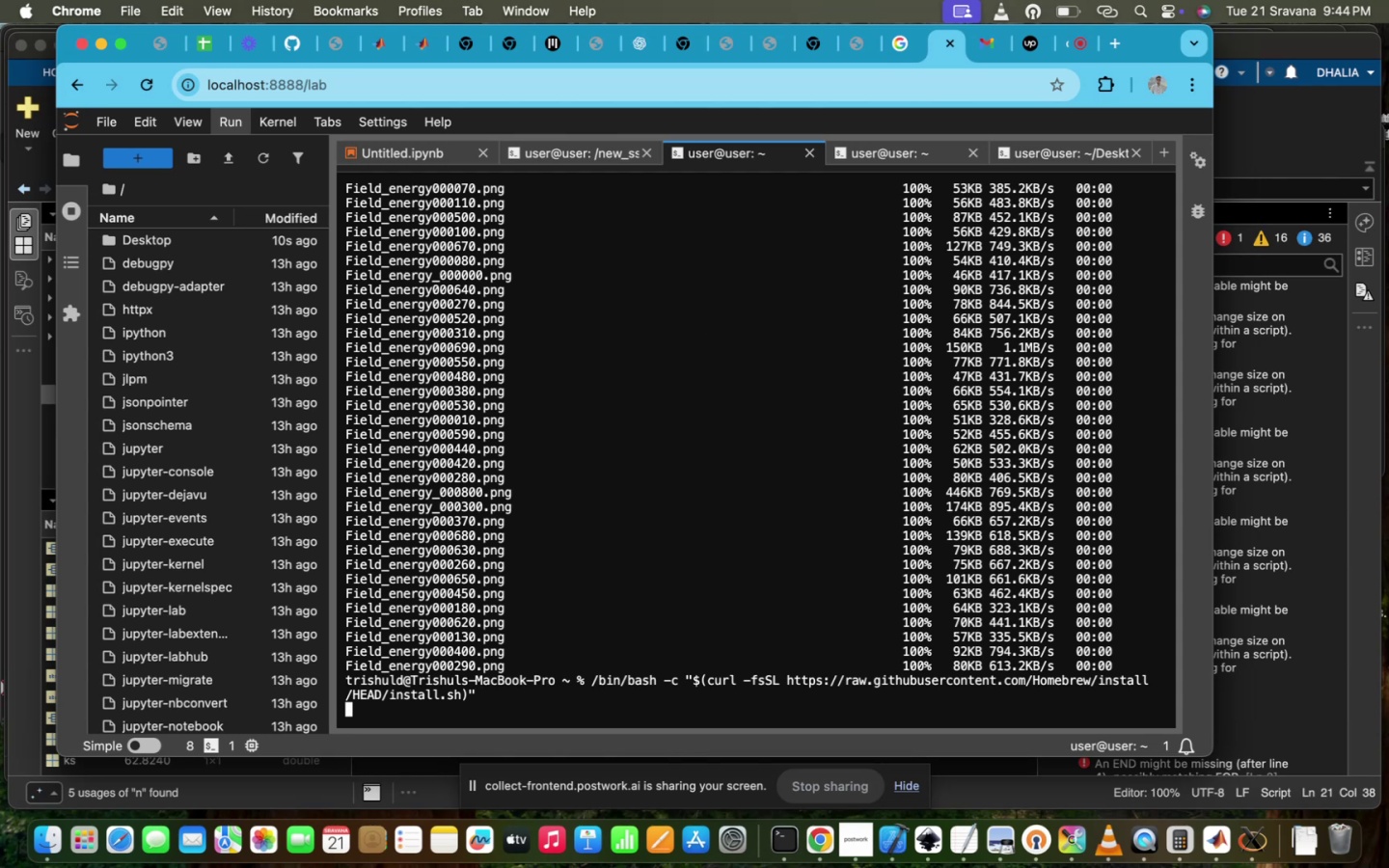 
key(ArrowUp)
 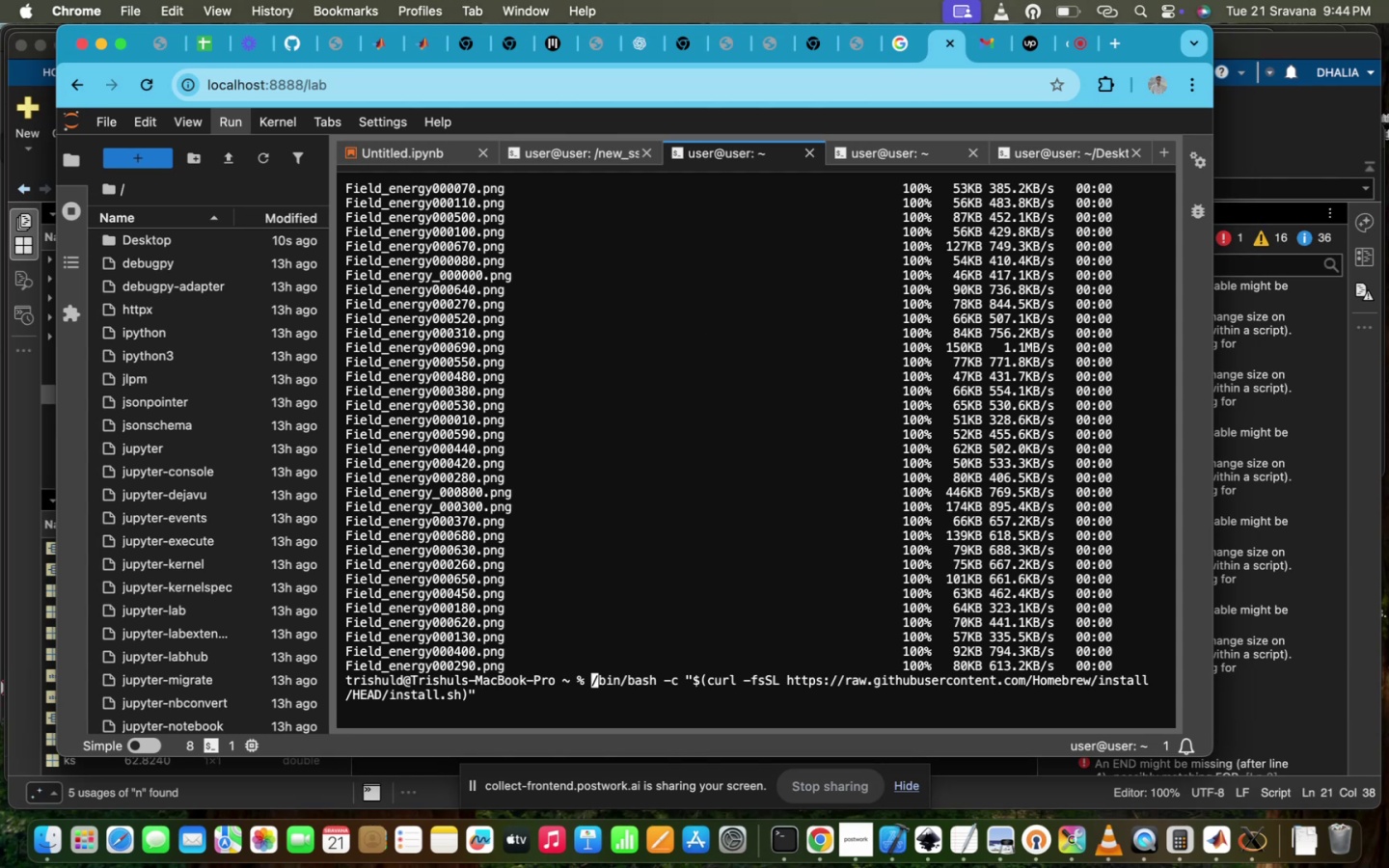 
key(ArrowUp)
 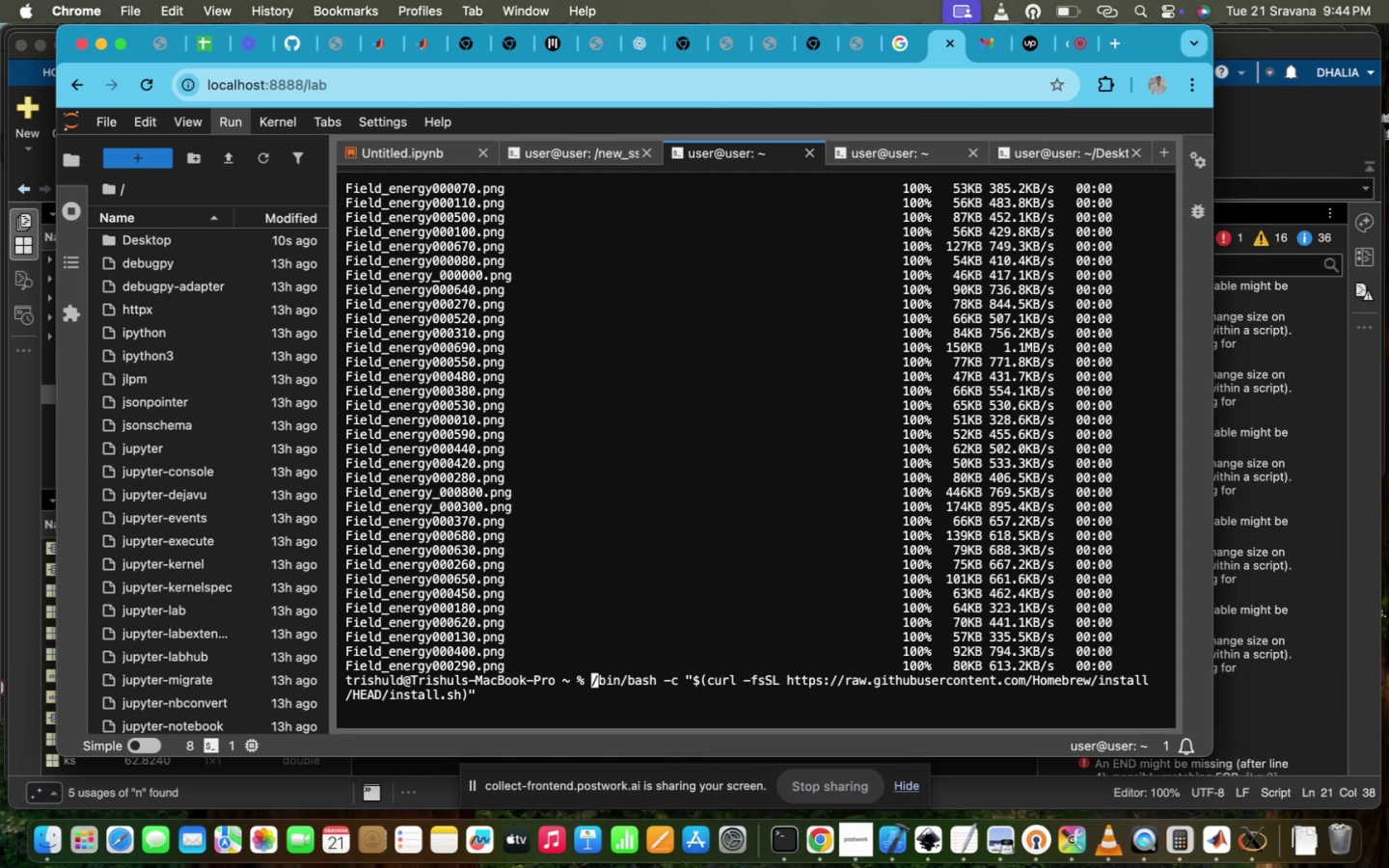 
hold_key(key=ArrowUp, duration=1.03)
 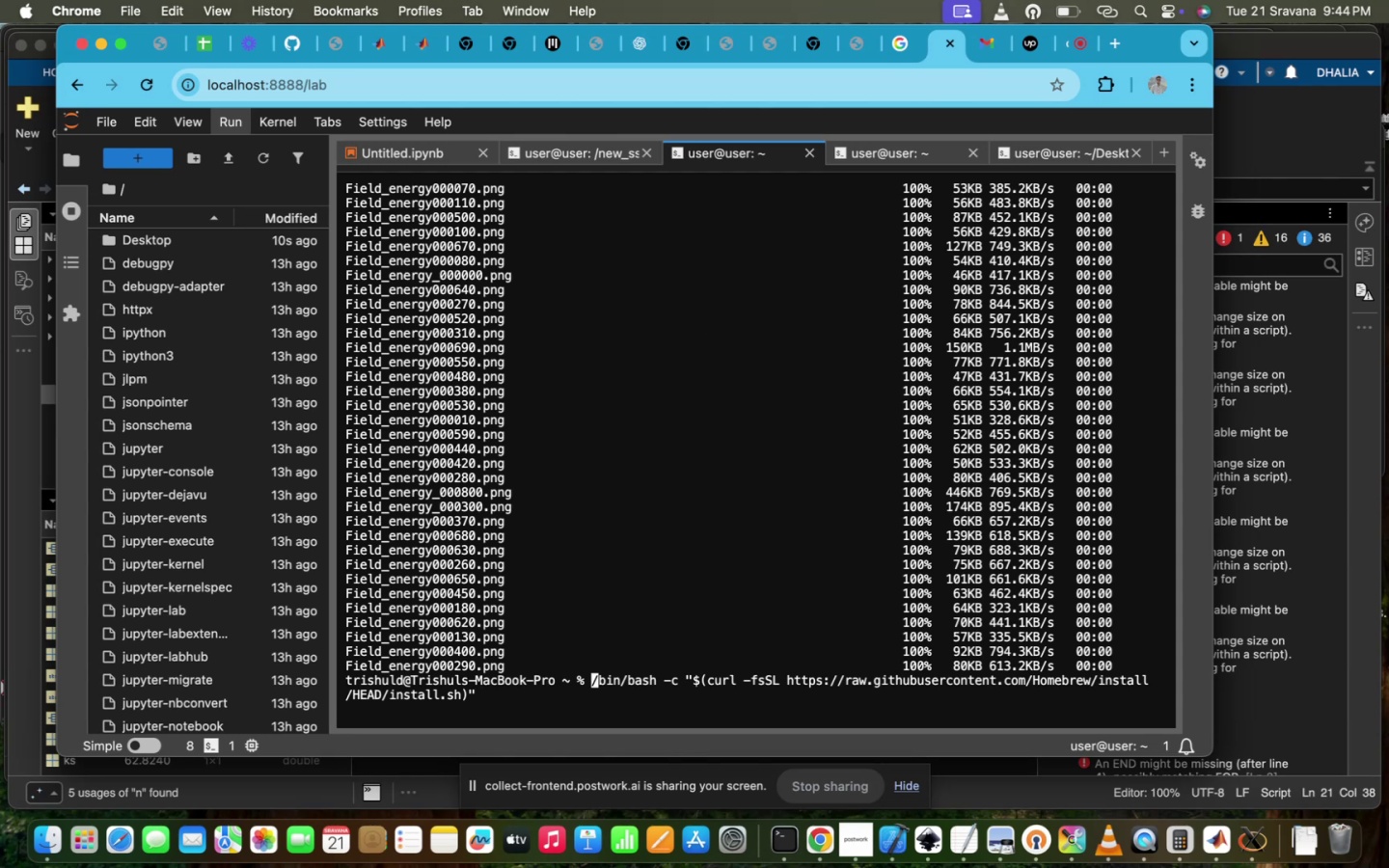 
key(ArrowUp)
 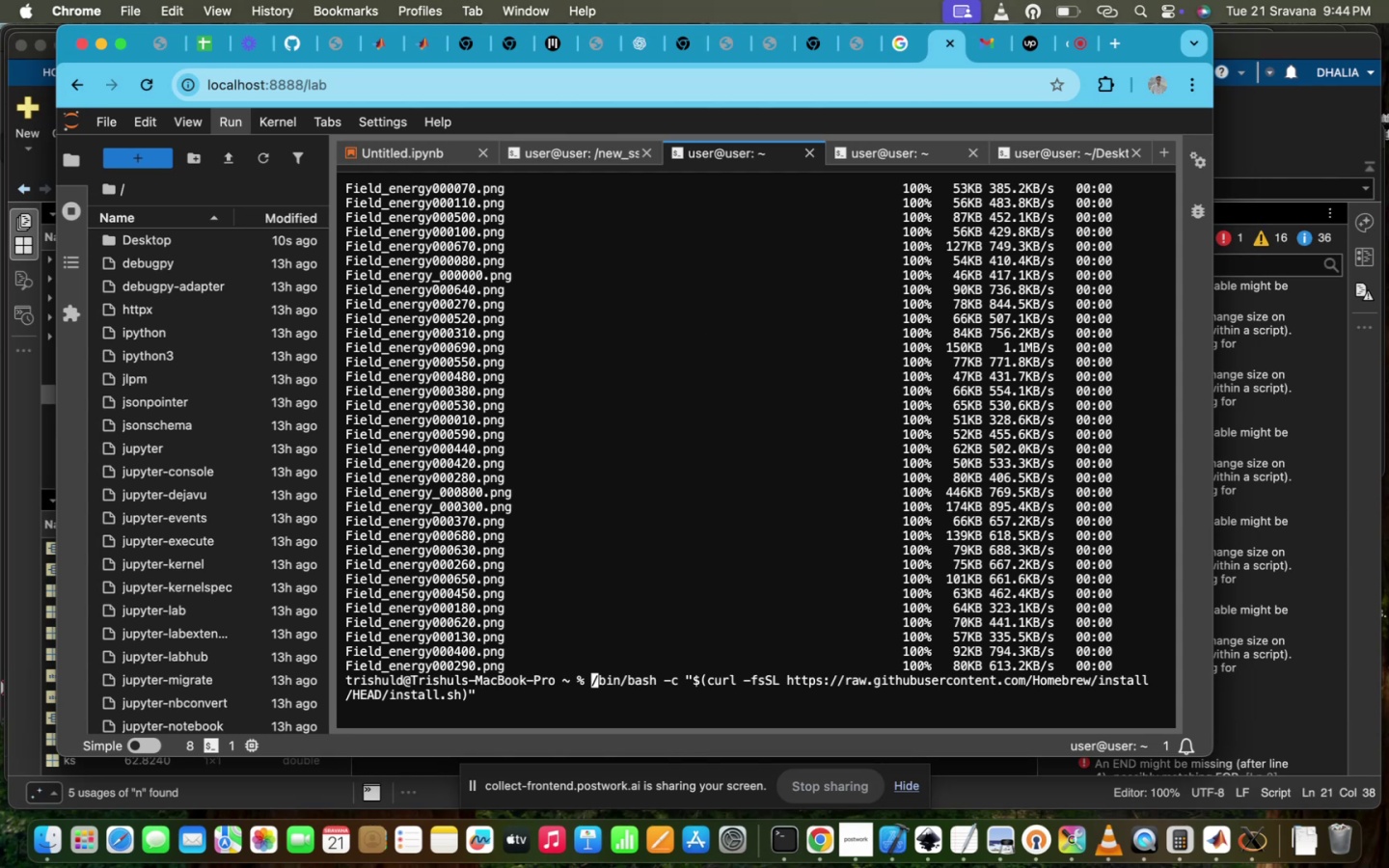 
scroll: coordinate [705, 346], scroll_direction: down, amount: 49.0
 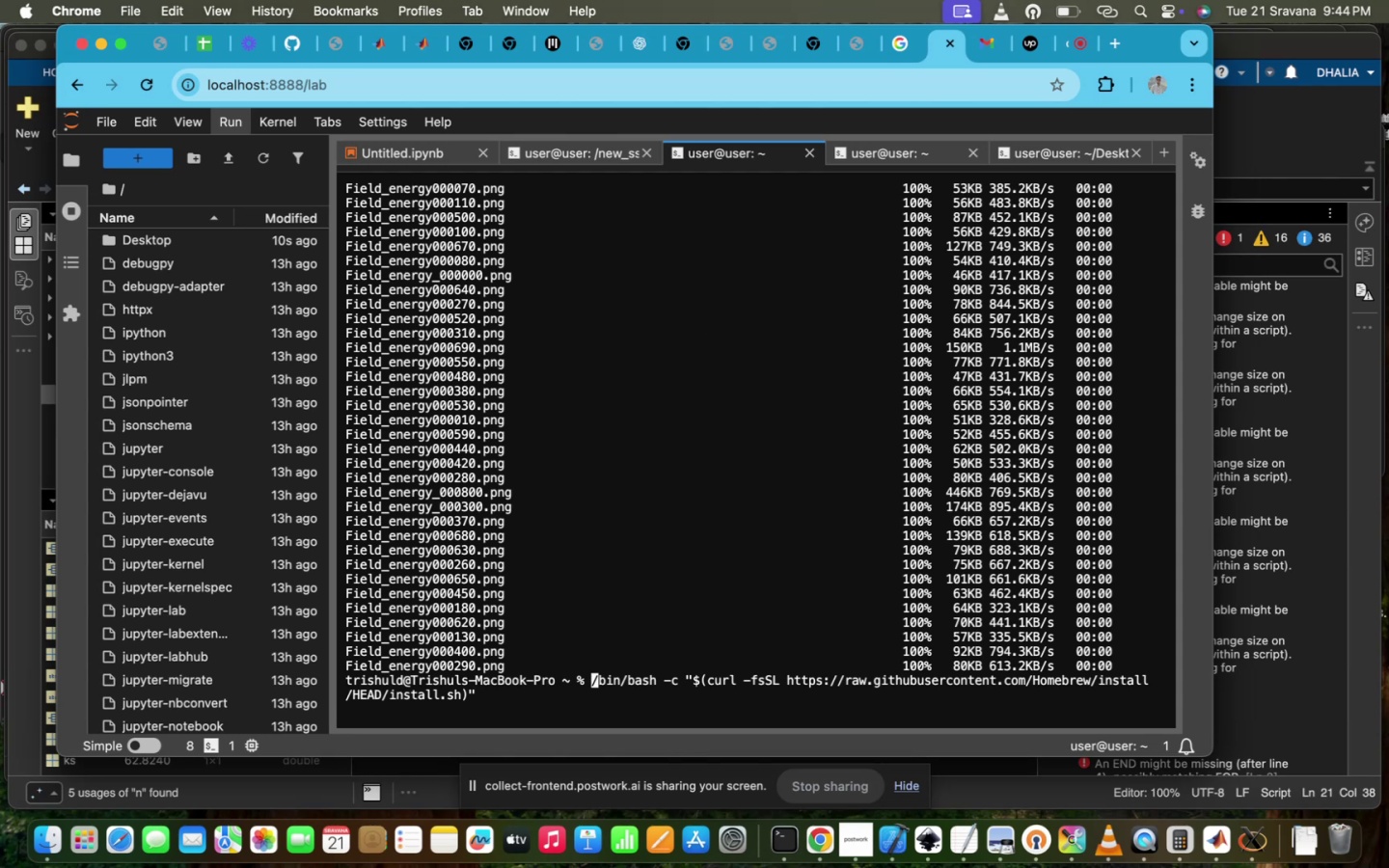 
key(ArrowUp)
 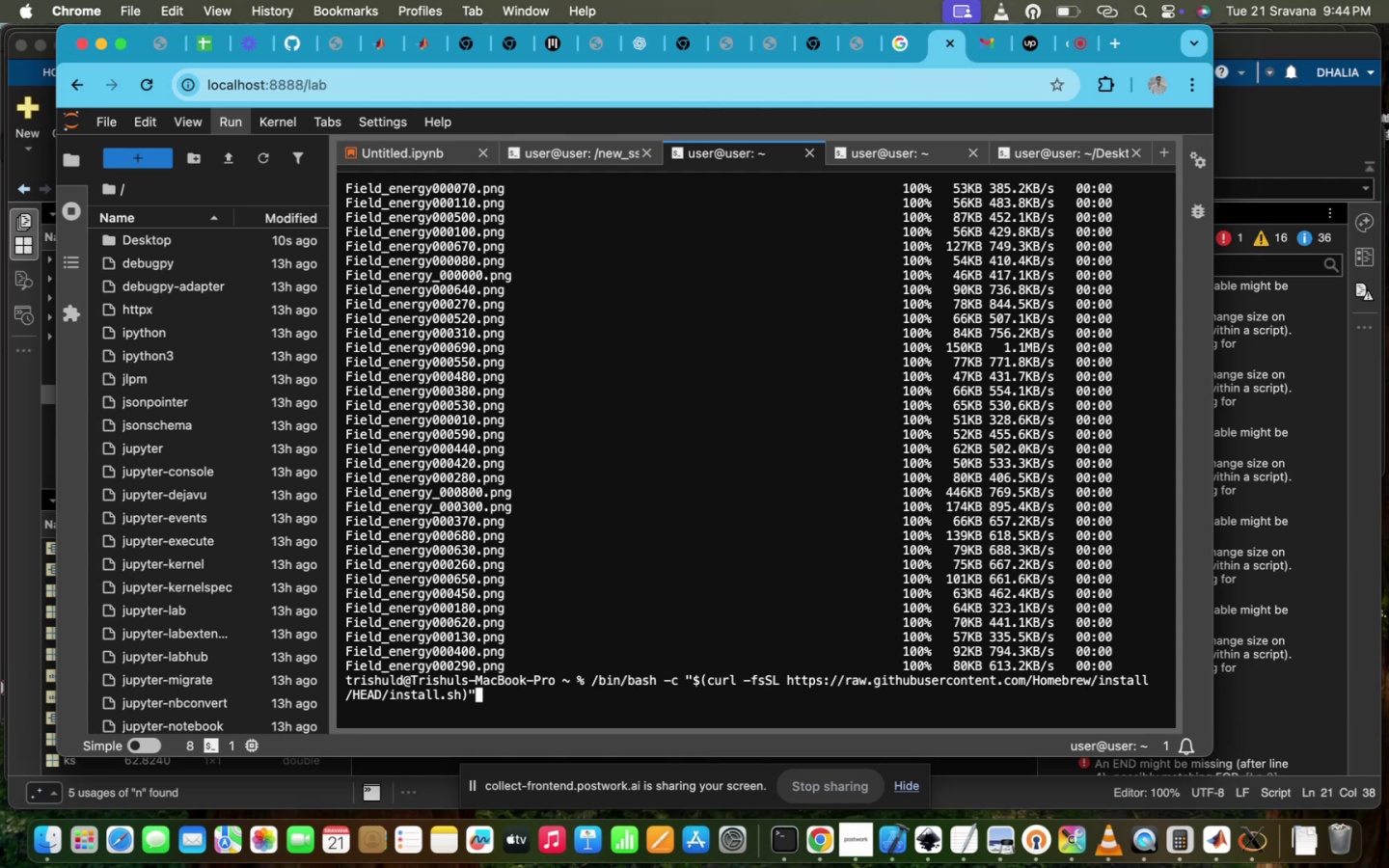 
key(ArrowUp)
 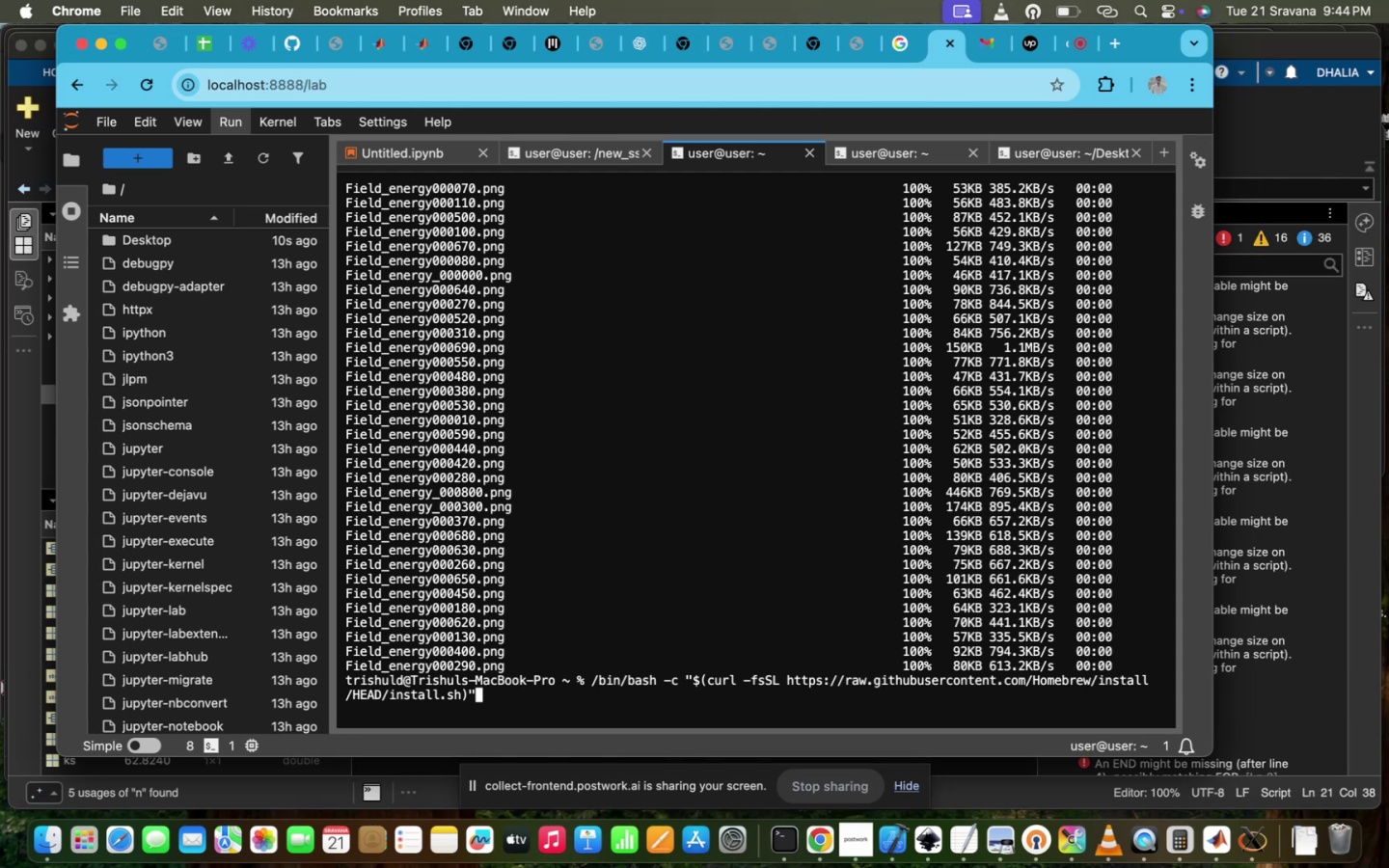 
key(ArrowUp)
 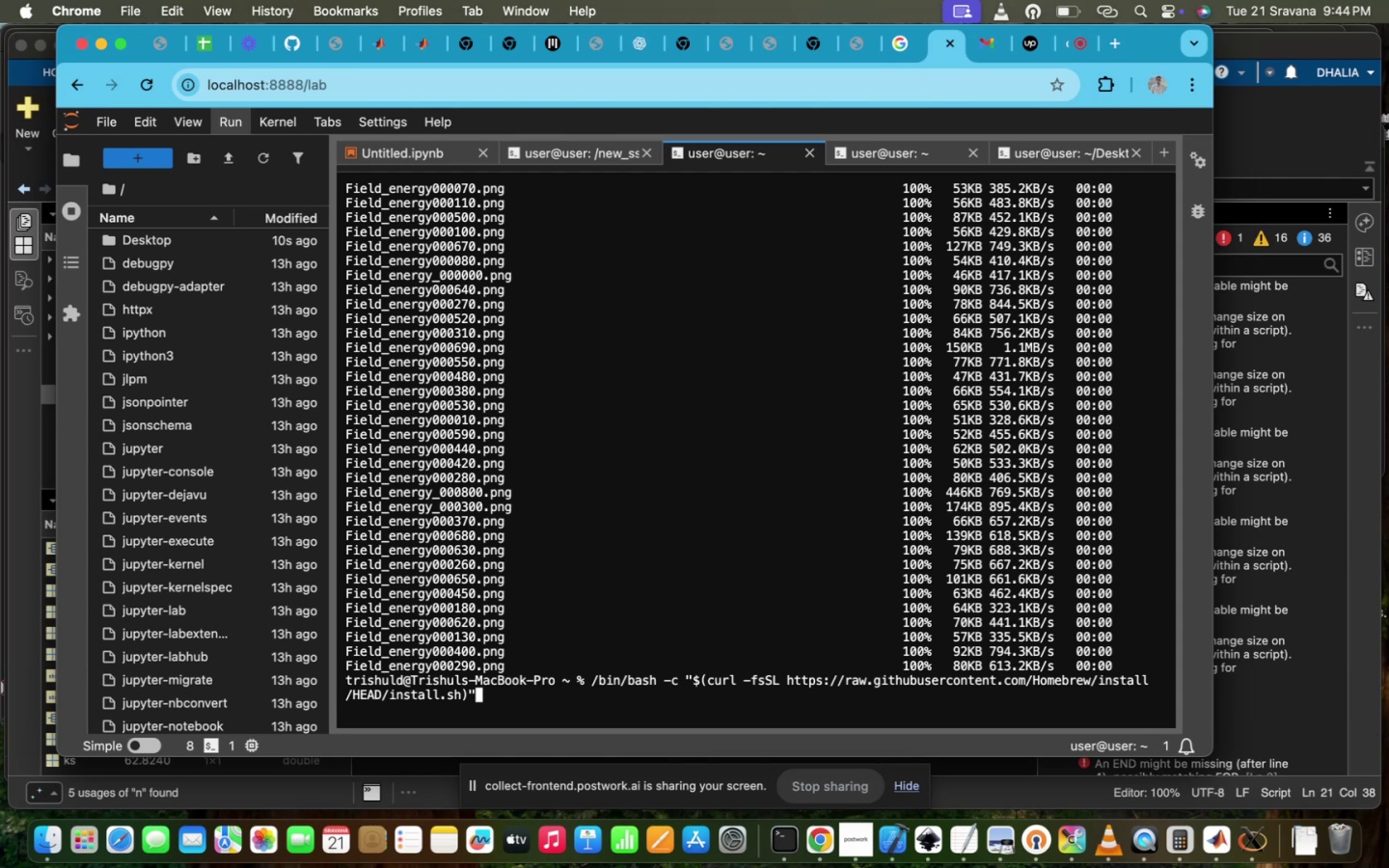 
key(ArrowUp)
 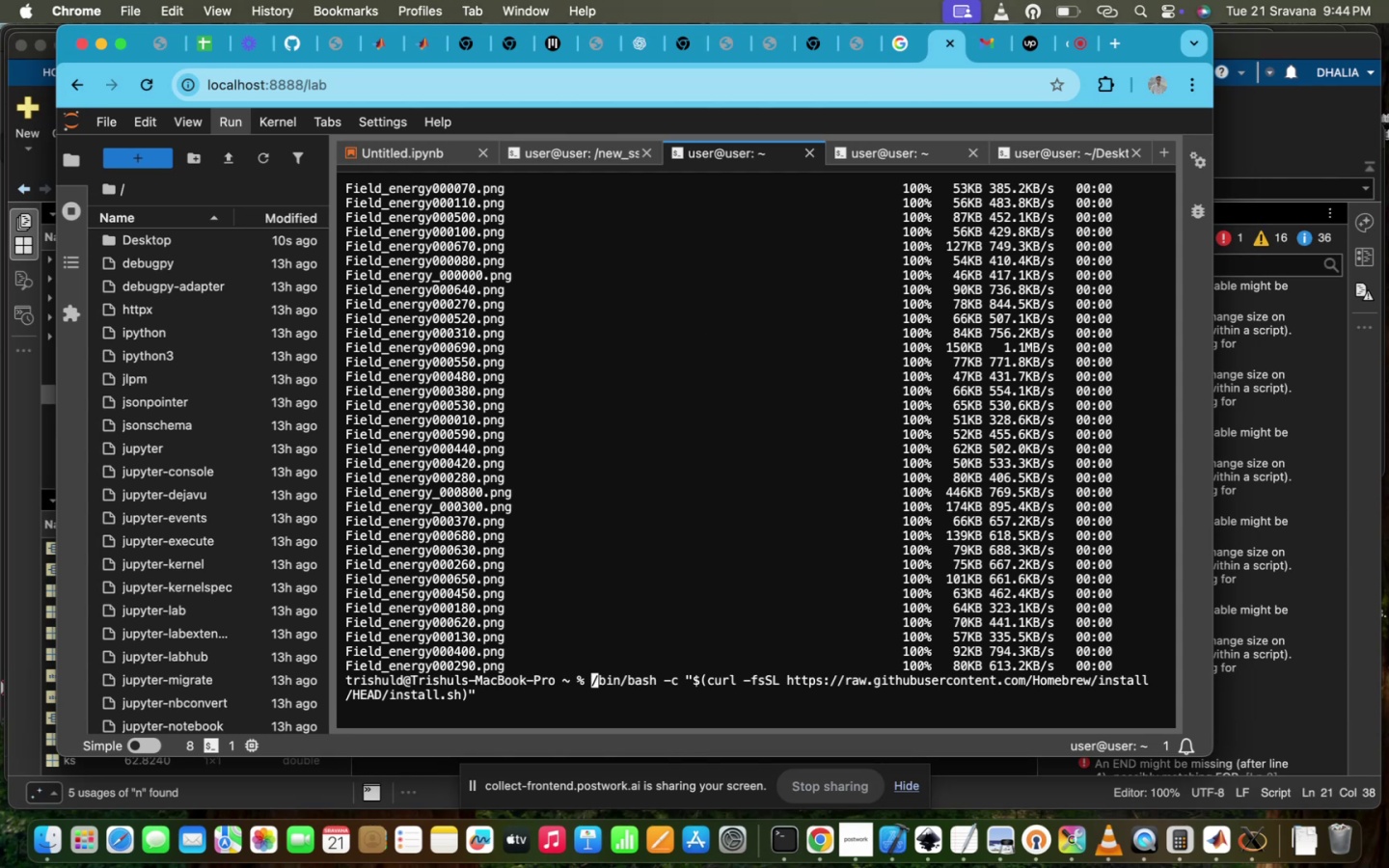 
key(ArrowUp)
 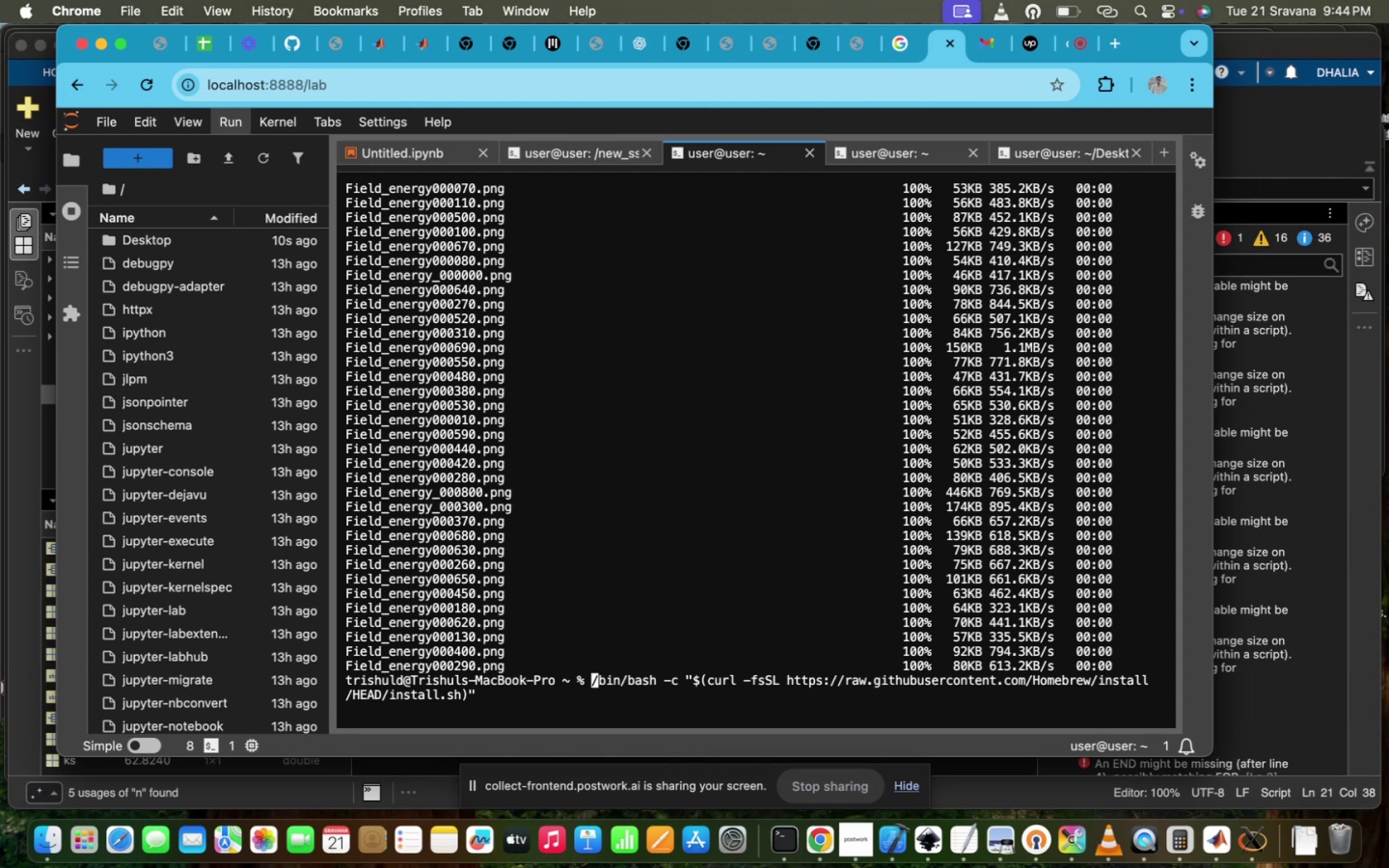 
key(ArrowUp)
 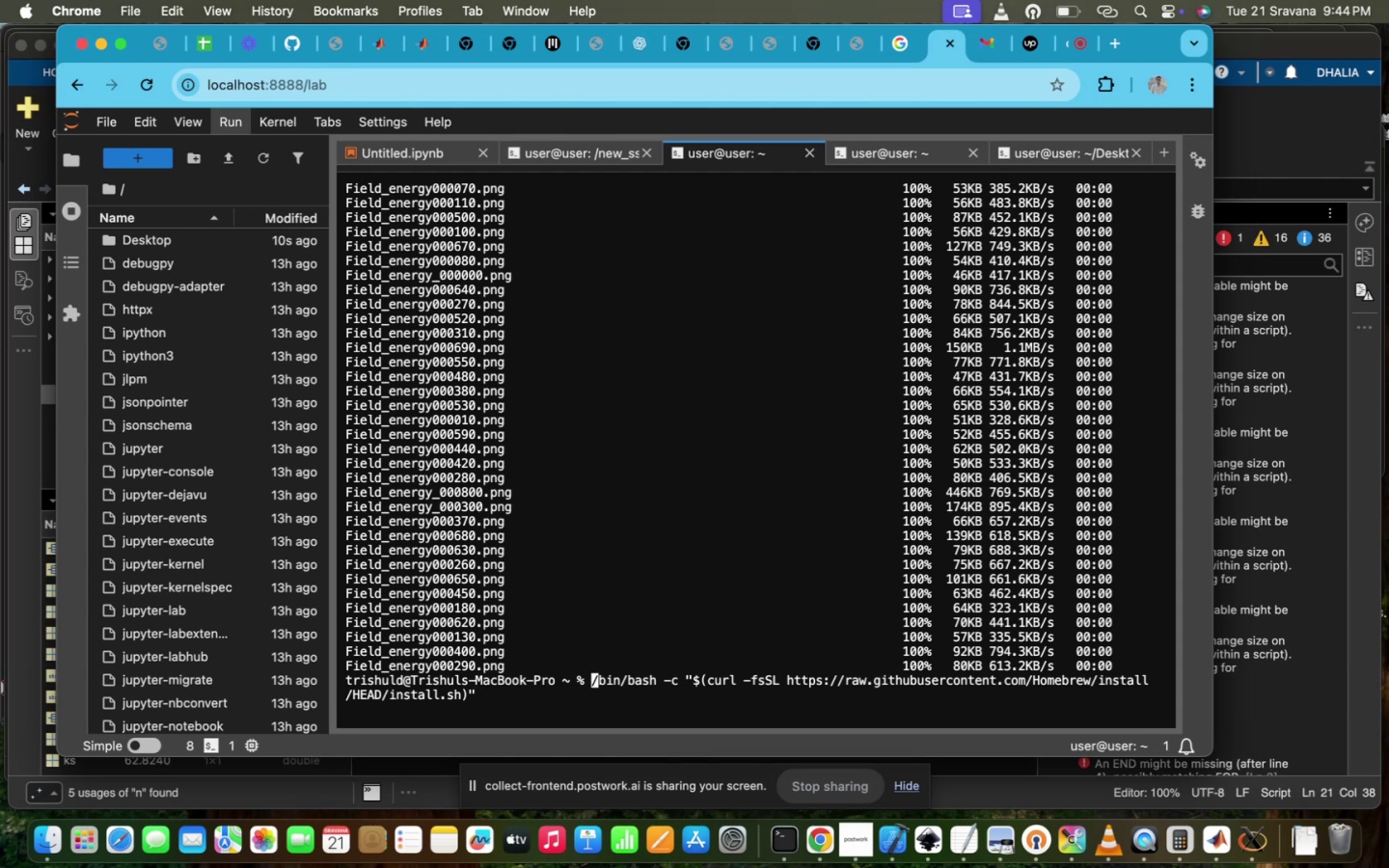 
key(ArrowUp)
 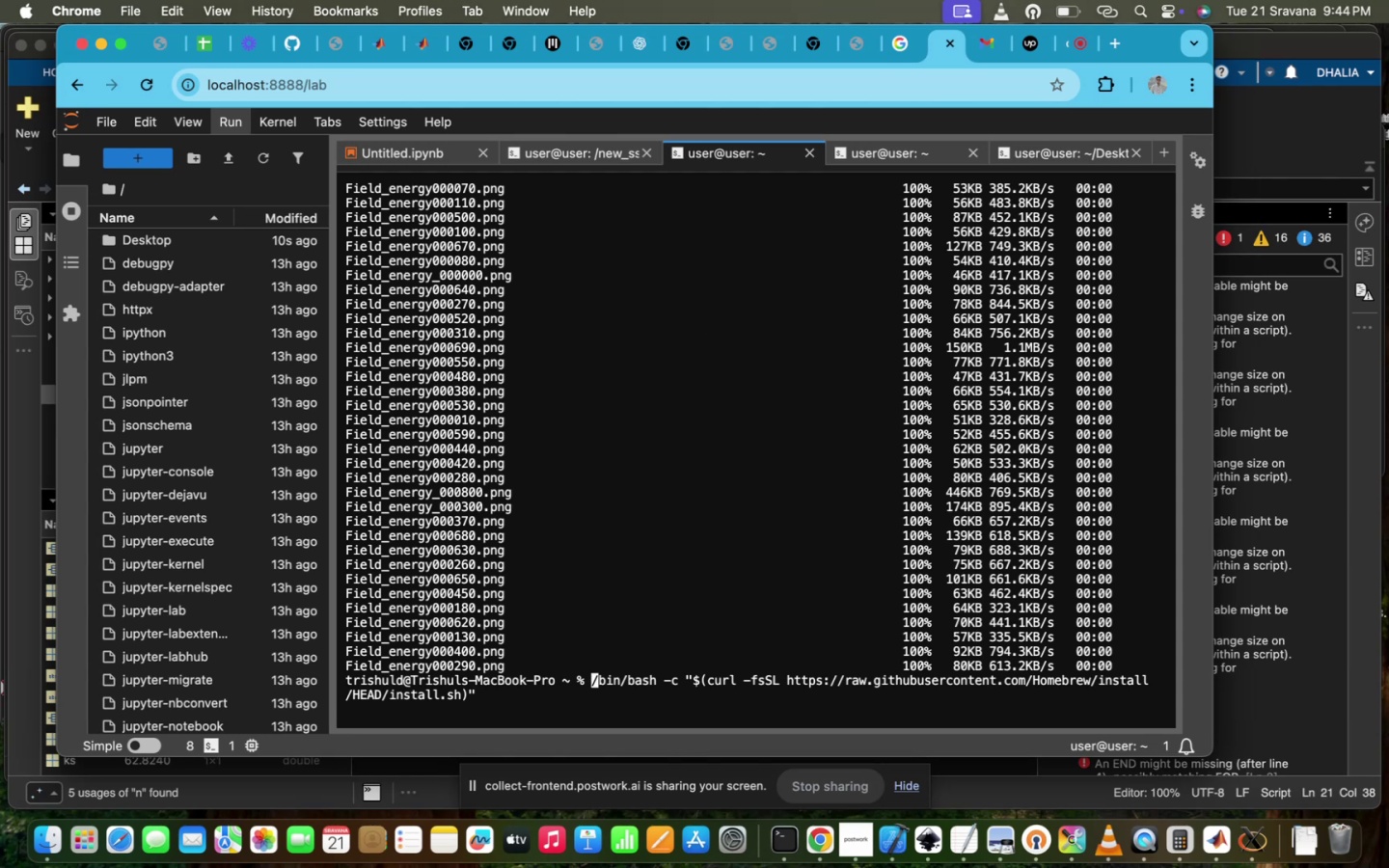 
key(ArrowUp)
 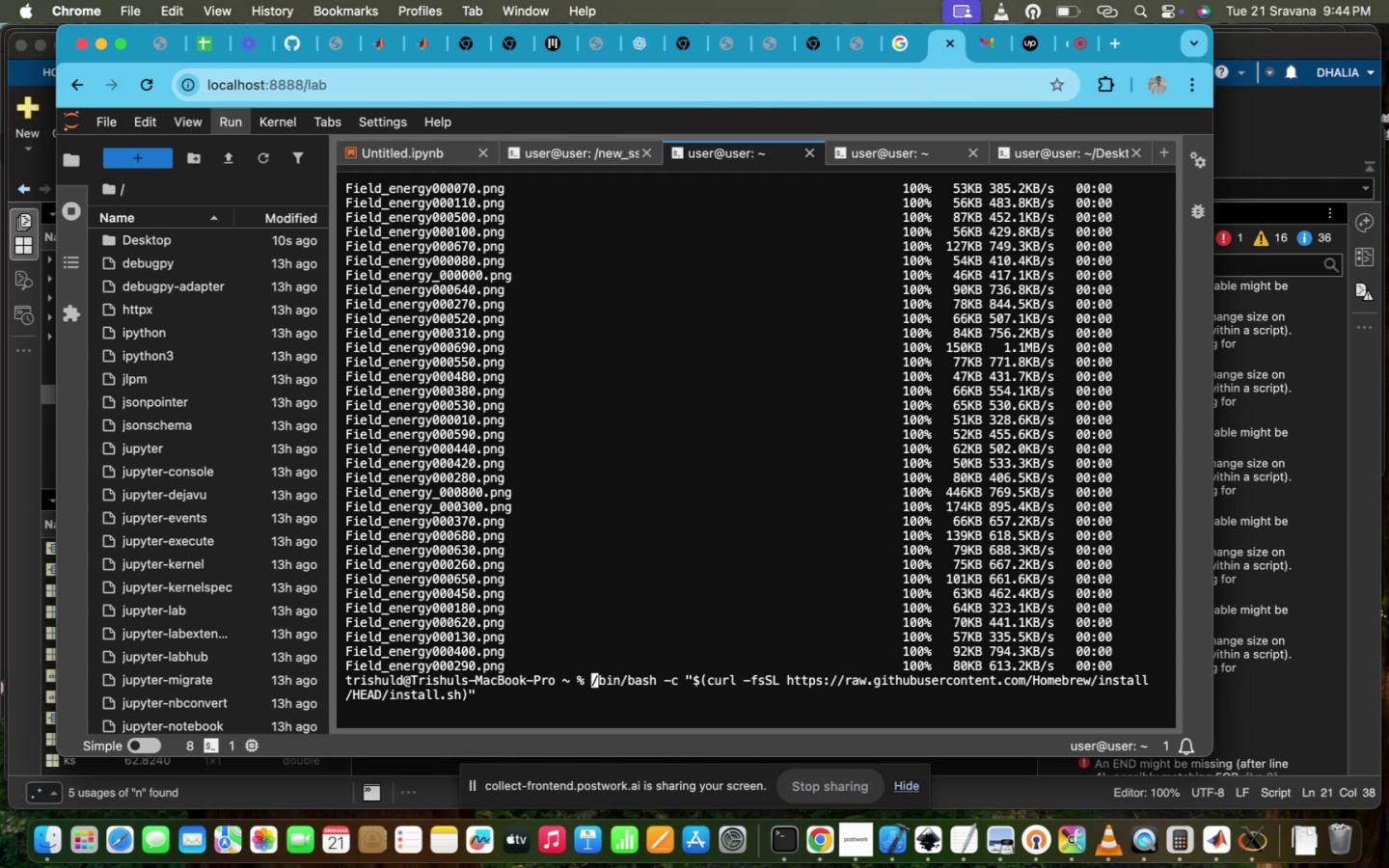 
key(ArrowUp)
 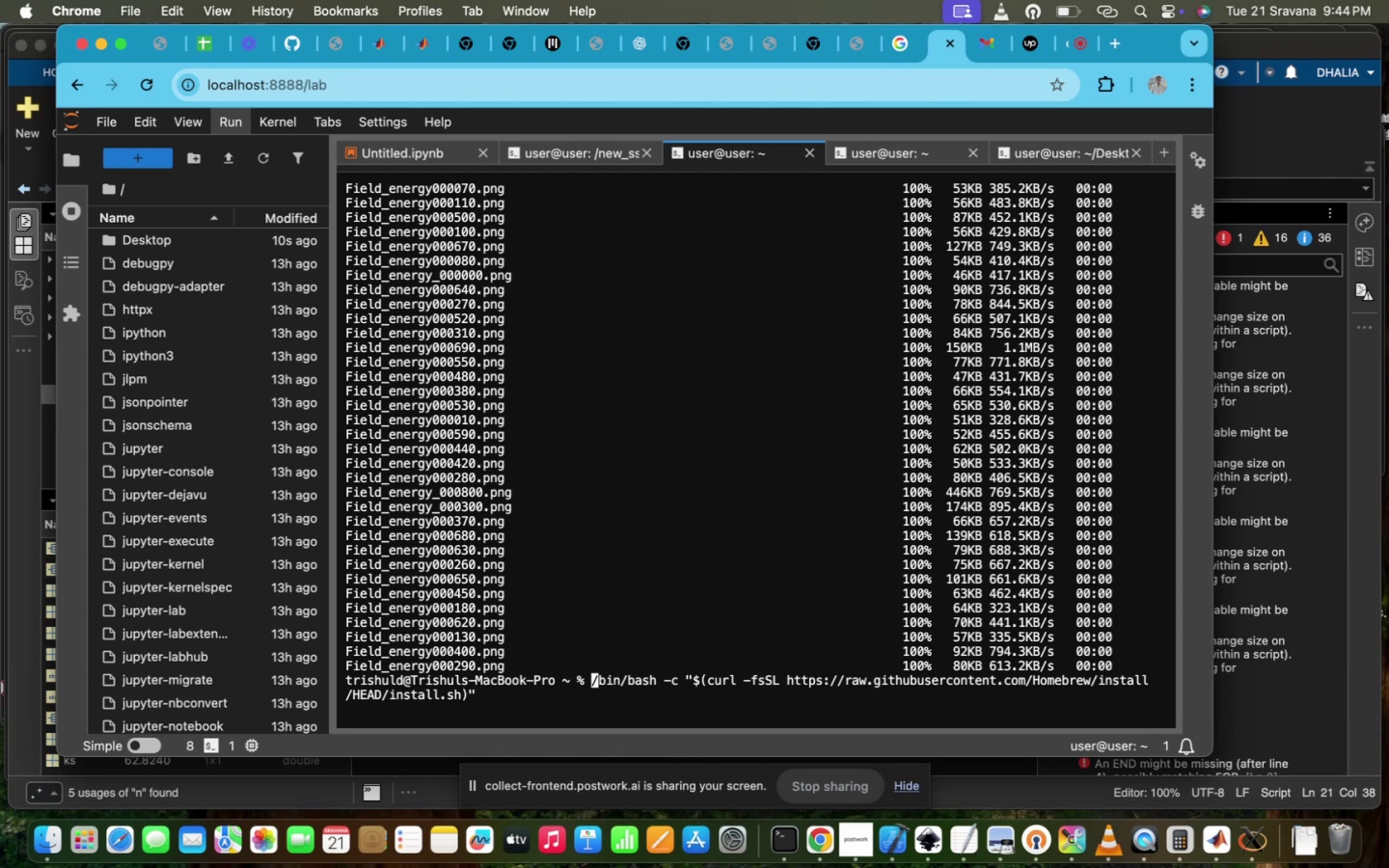 
type(xc)
key(Backspace)
key(Backspace)
type(cleatr)
key(Backspace)
key(Backspace)
type(r)
 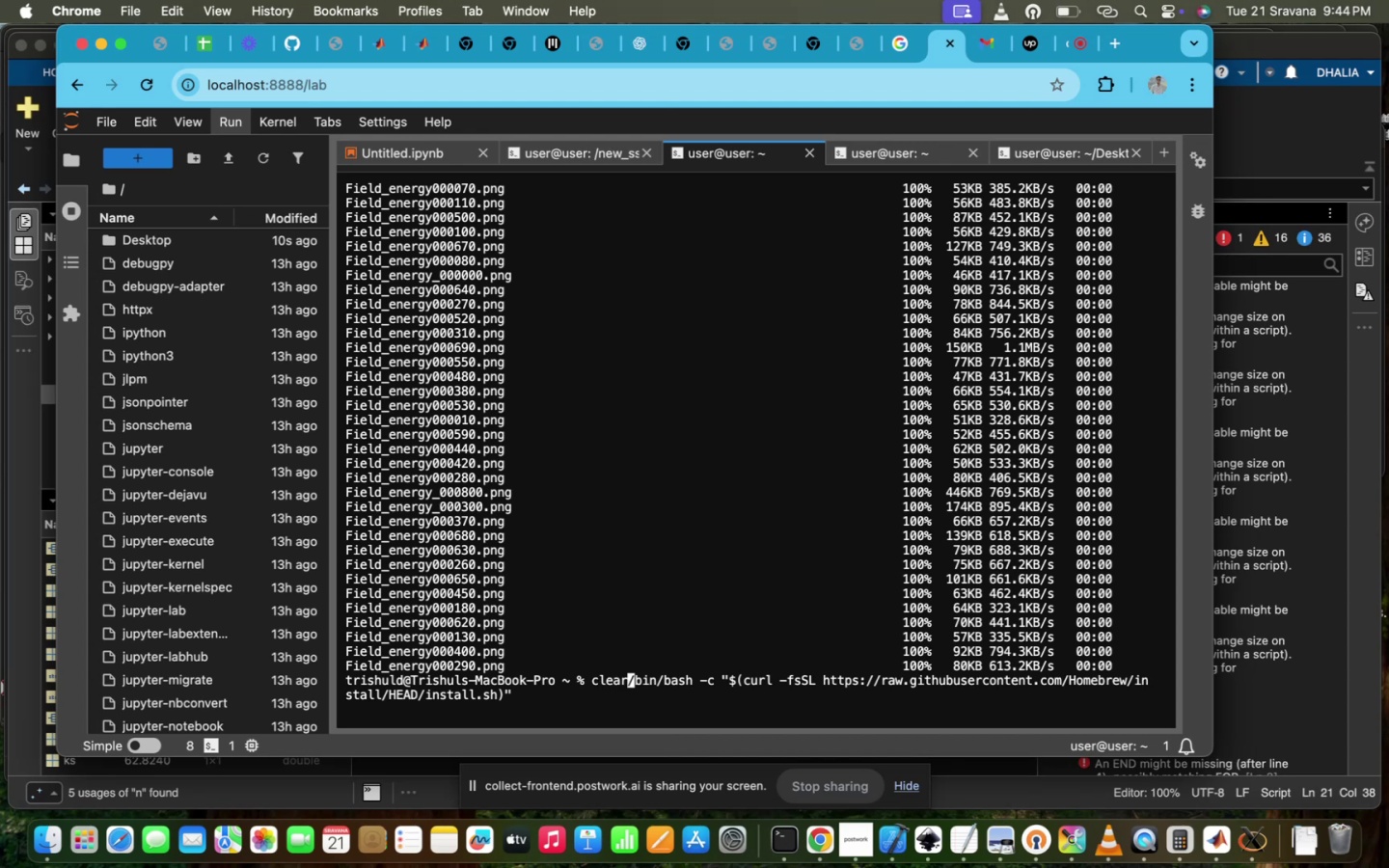 
key(Enter)
 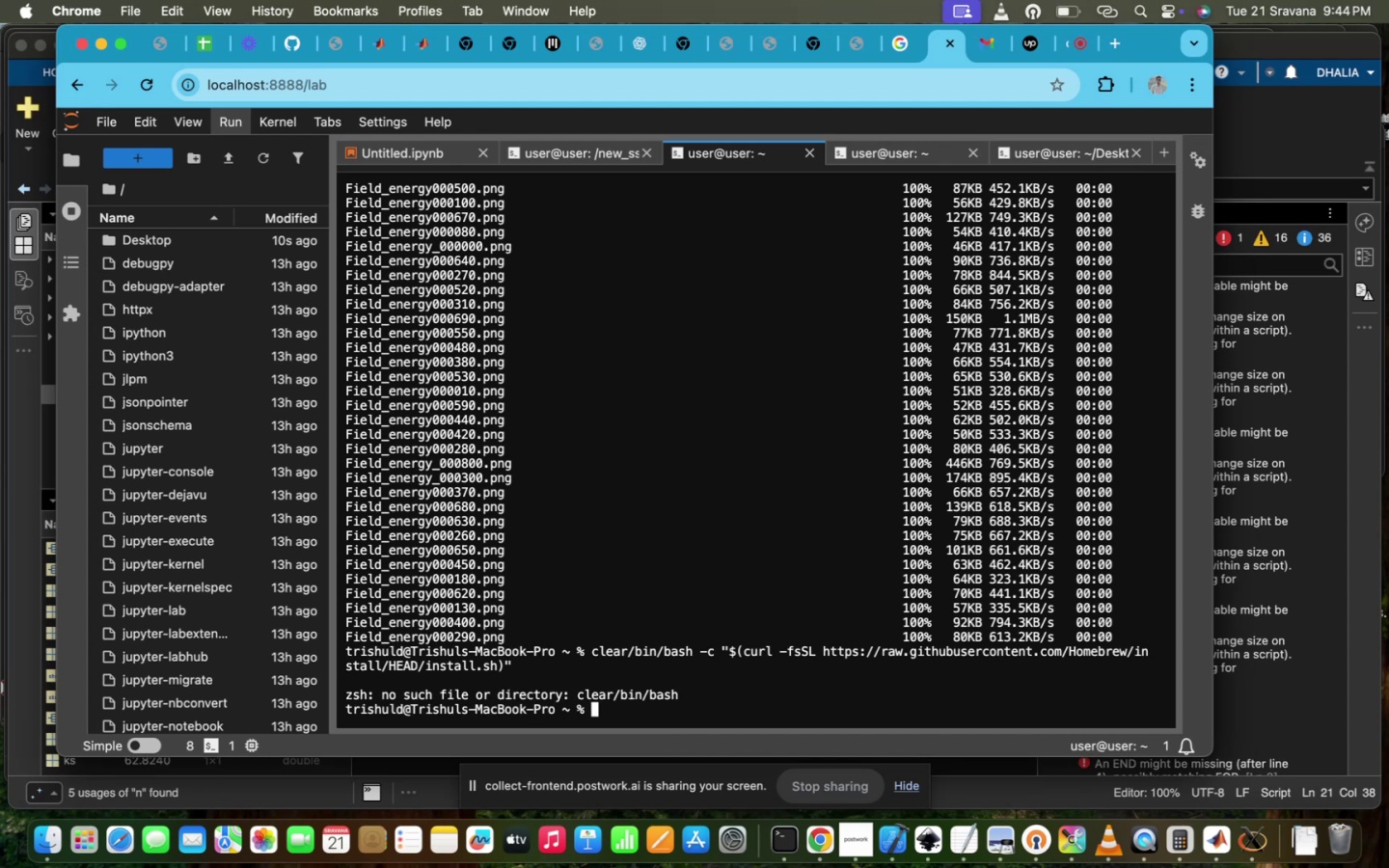 
key(ArrowUp)
 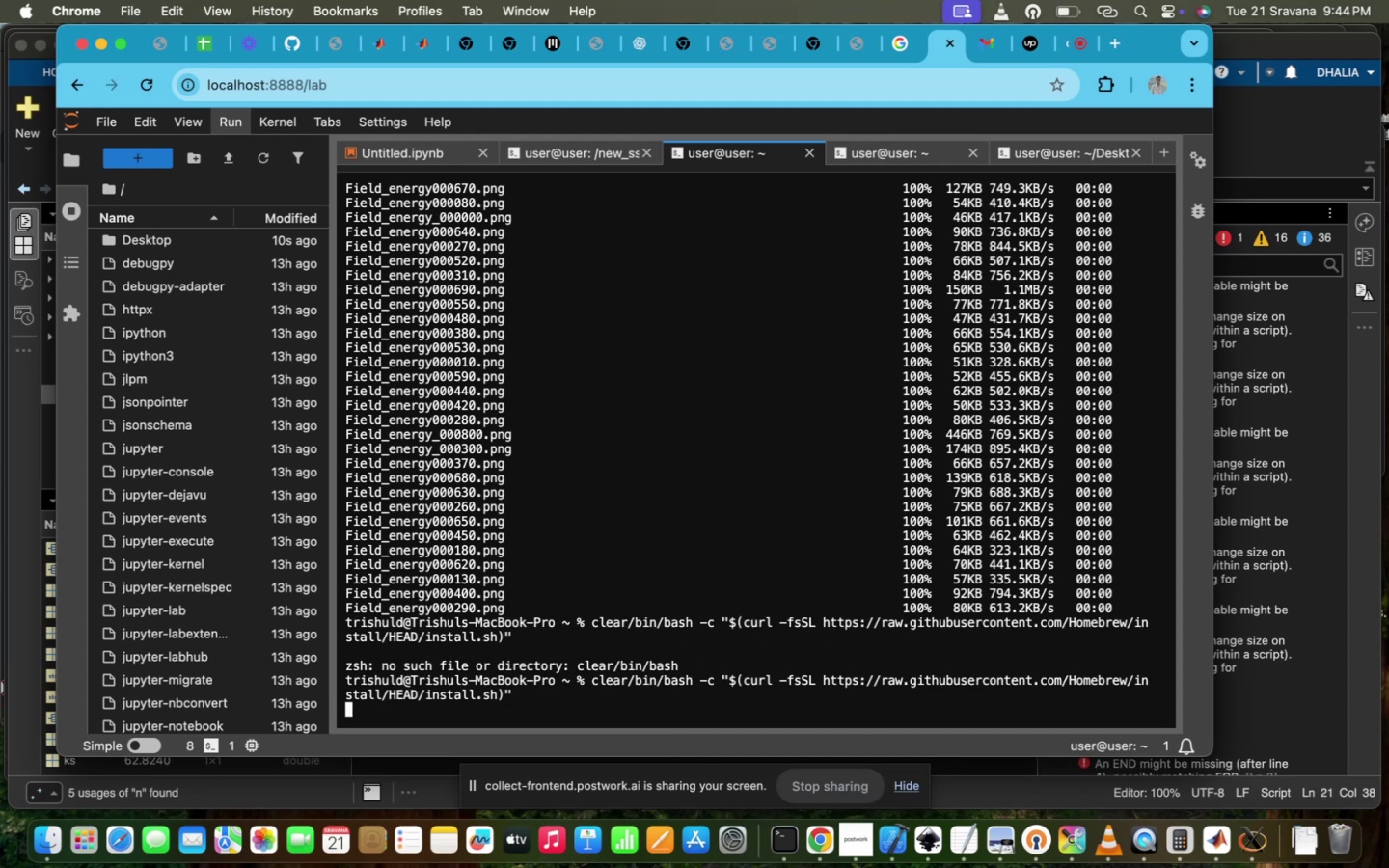 
key(ArrowUp)
 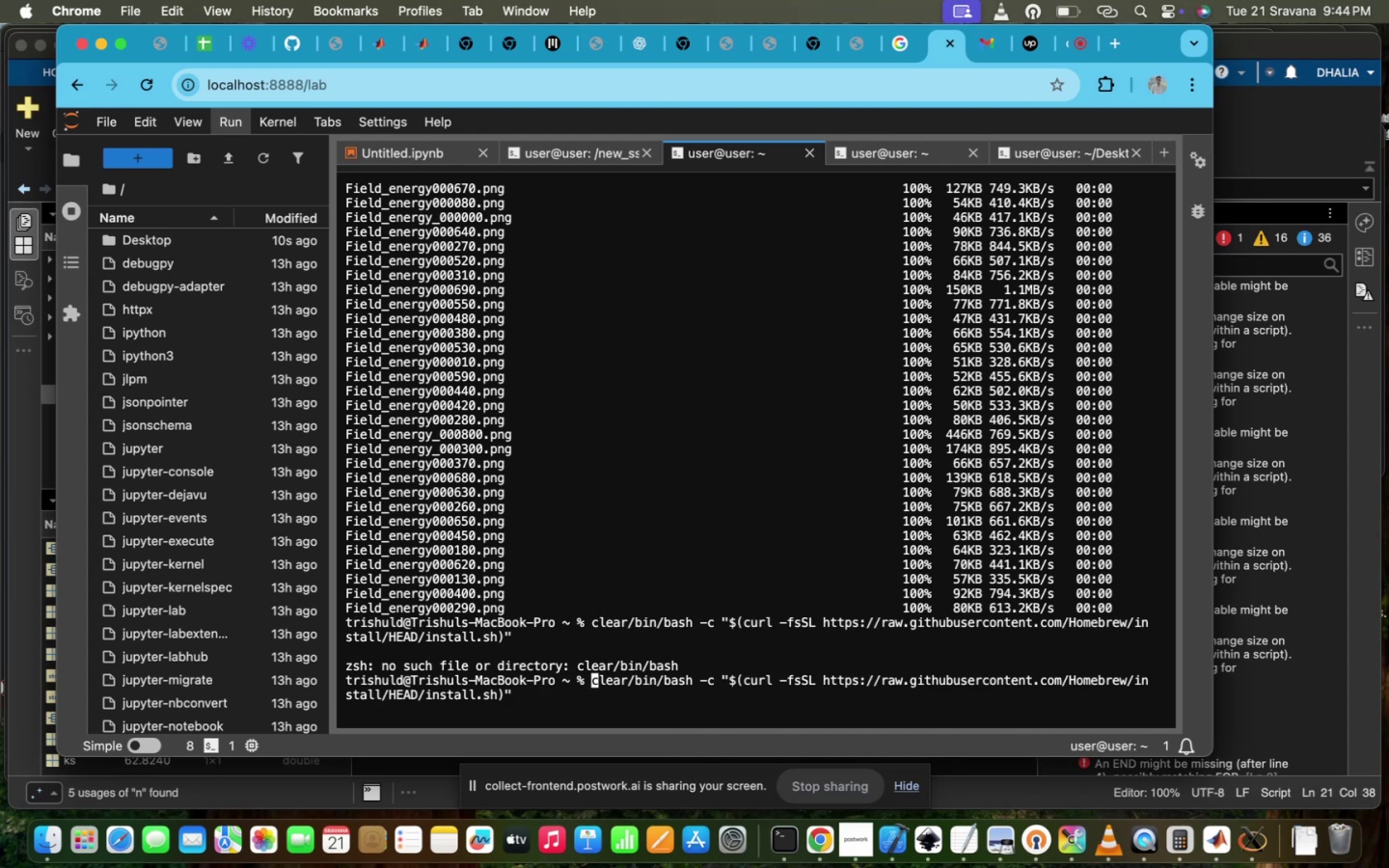 
key(ArrowUp)
 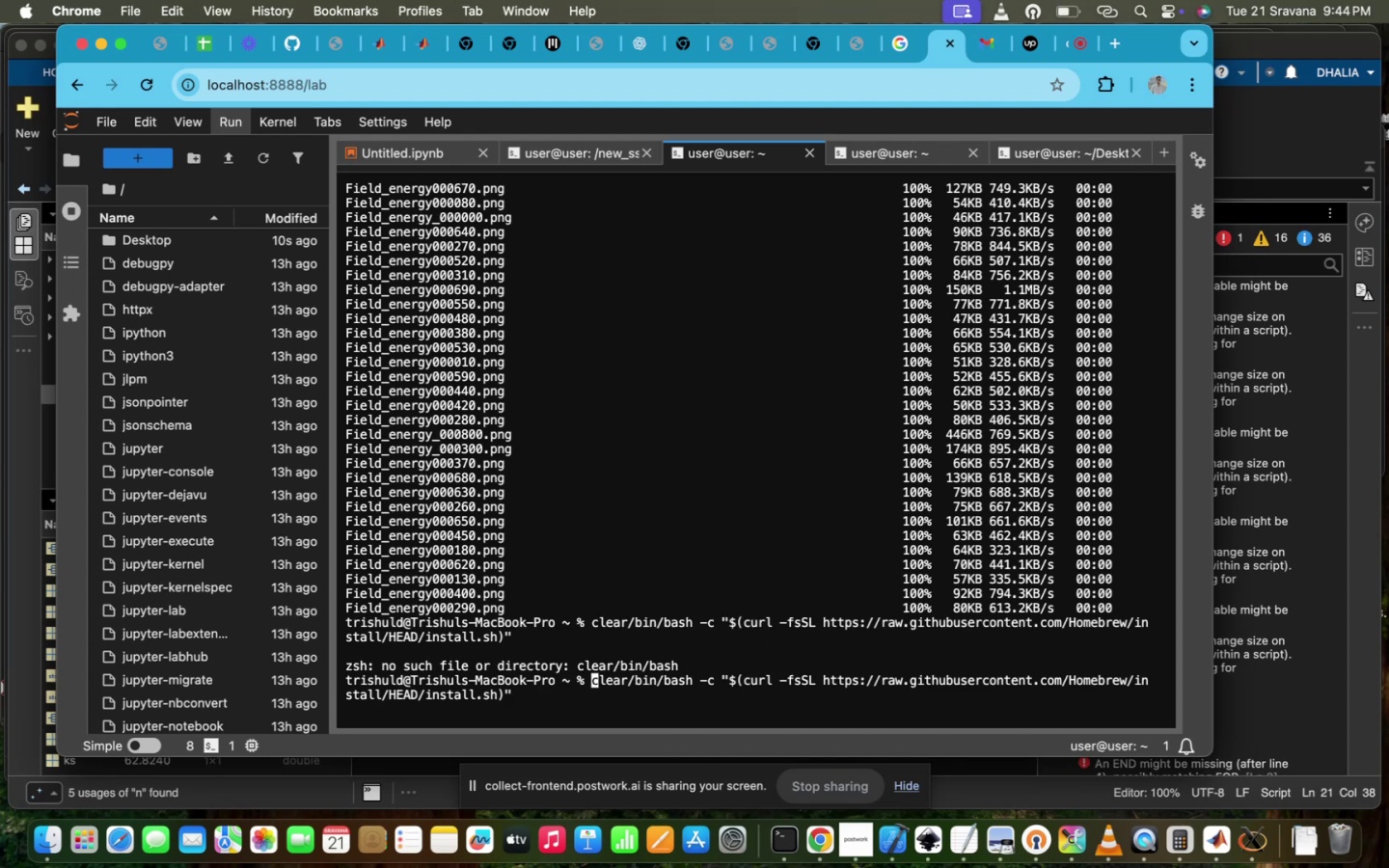 
key(ArrowUp)
 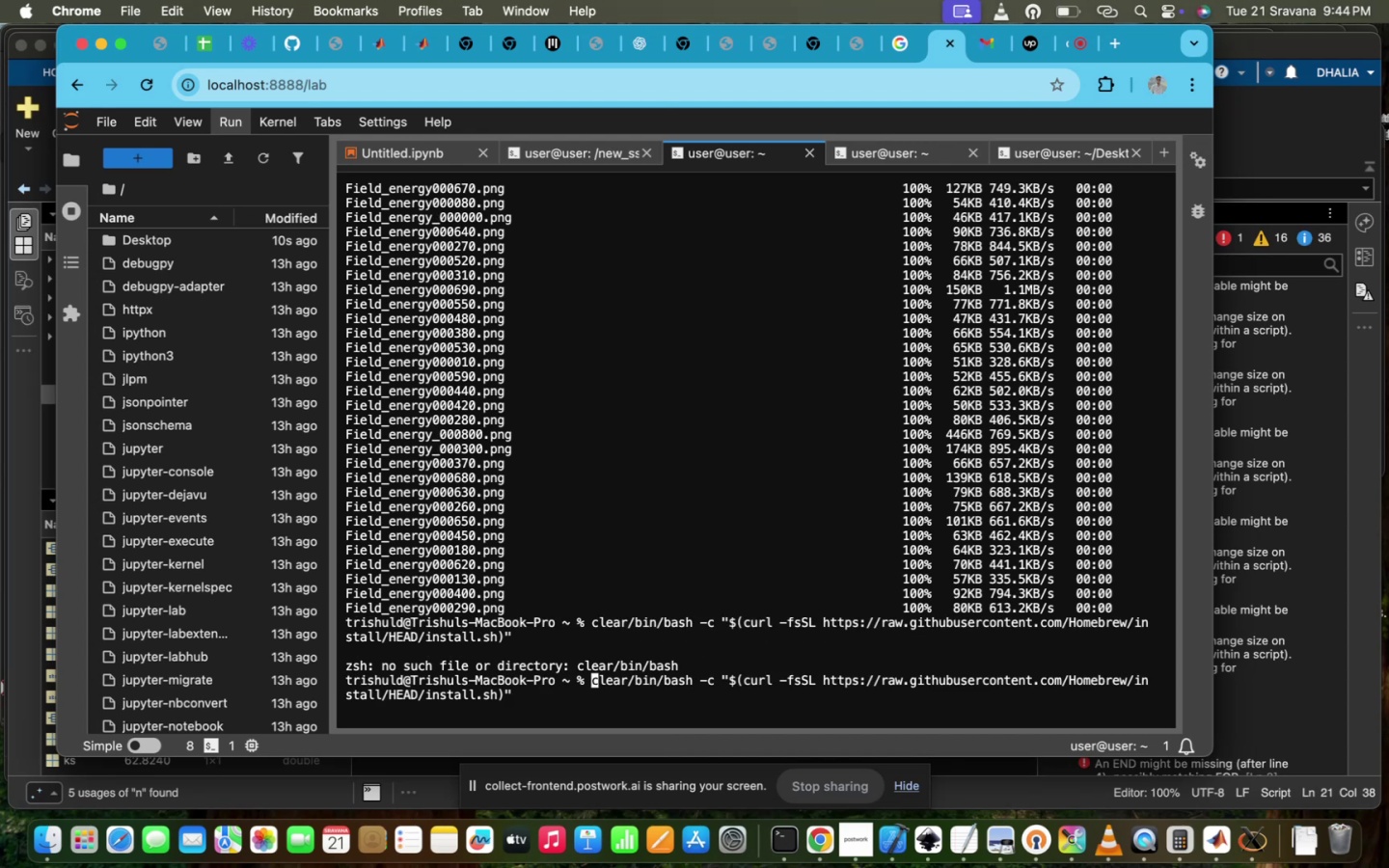 
key(ArrowUp)
 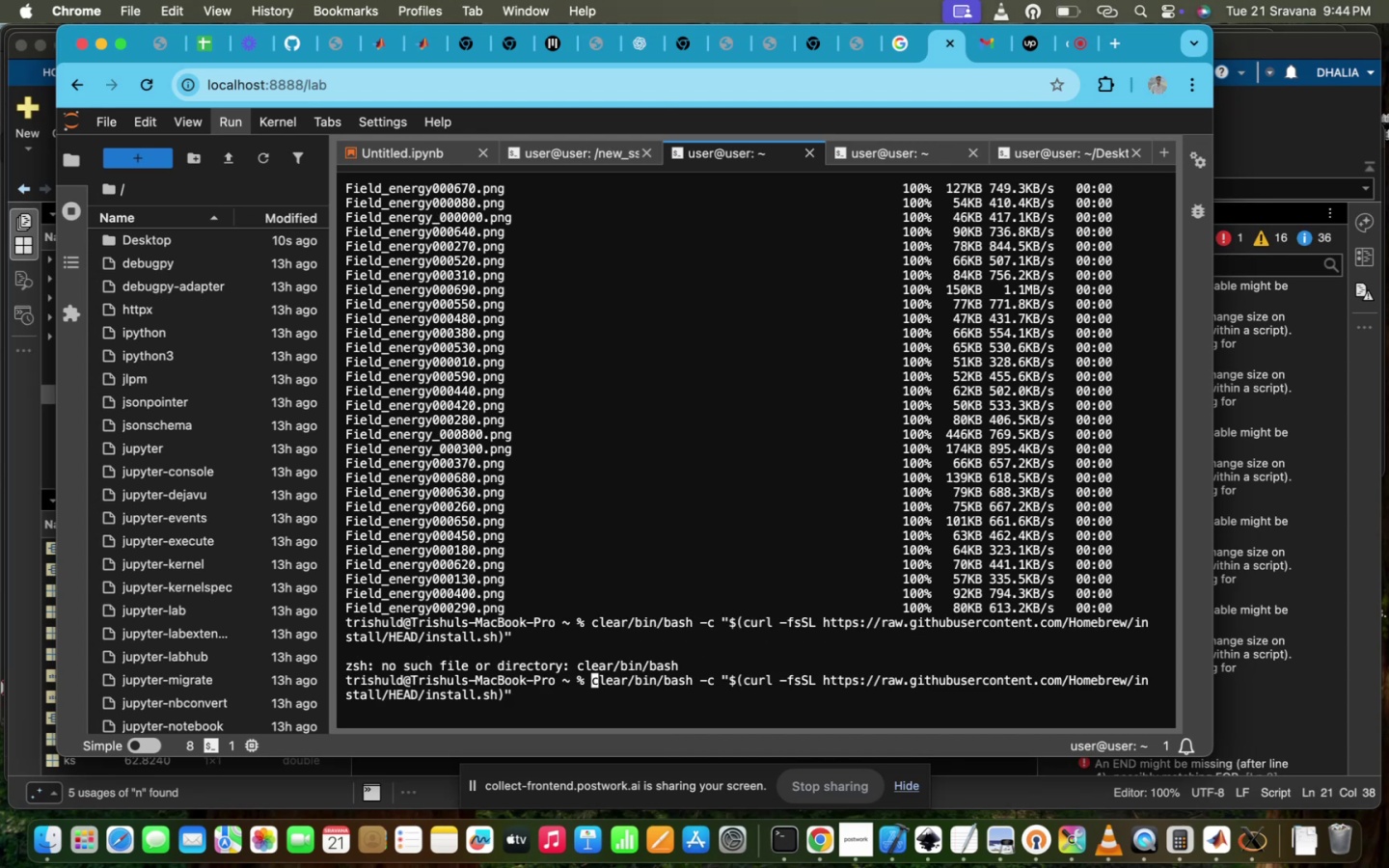 
hold_key(key=ArrowDown, duration=1.46)
 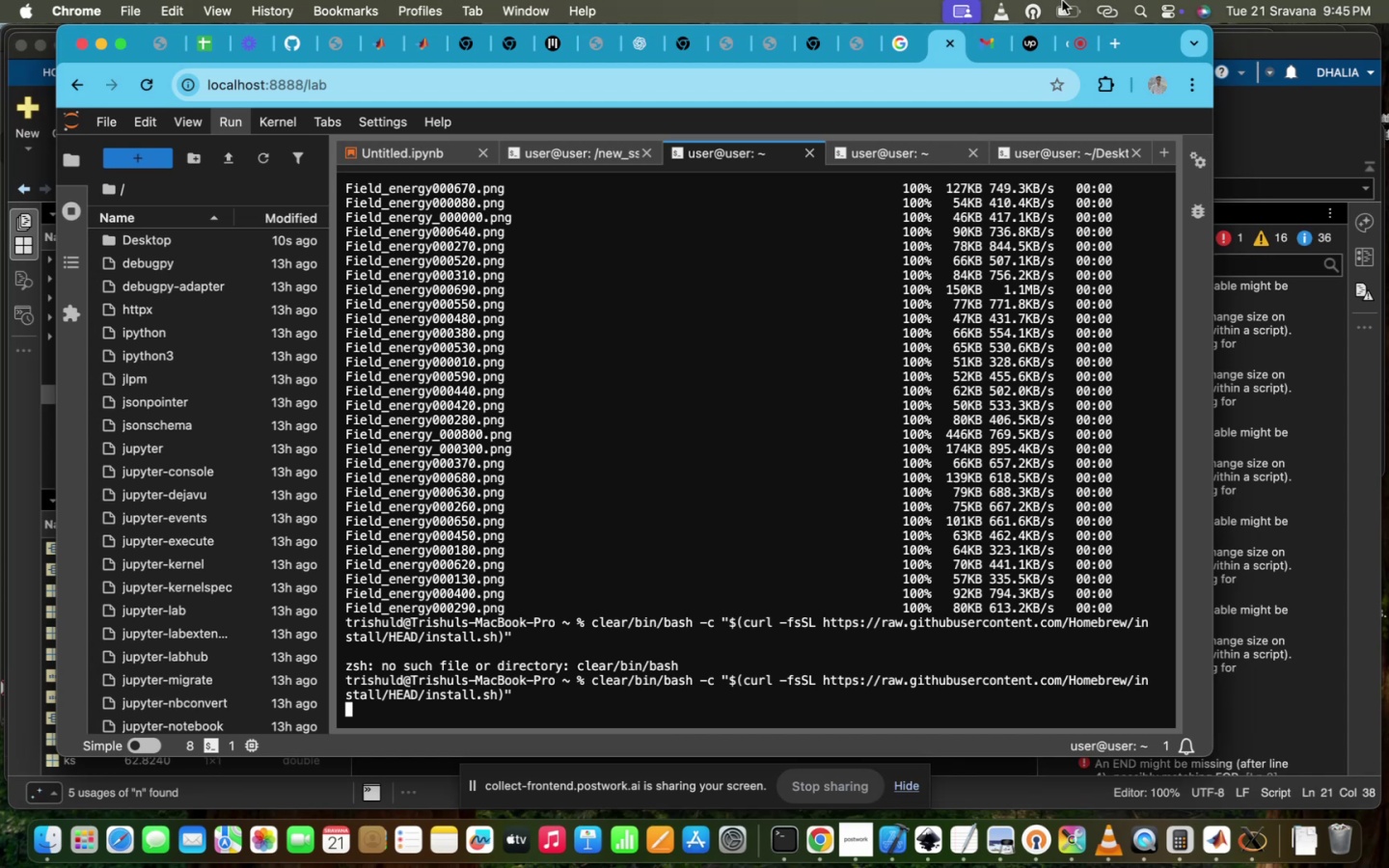 
wait(31.46)
 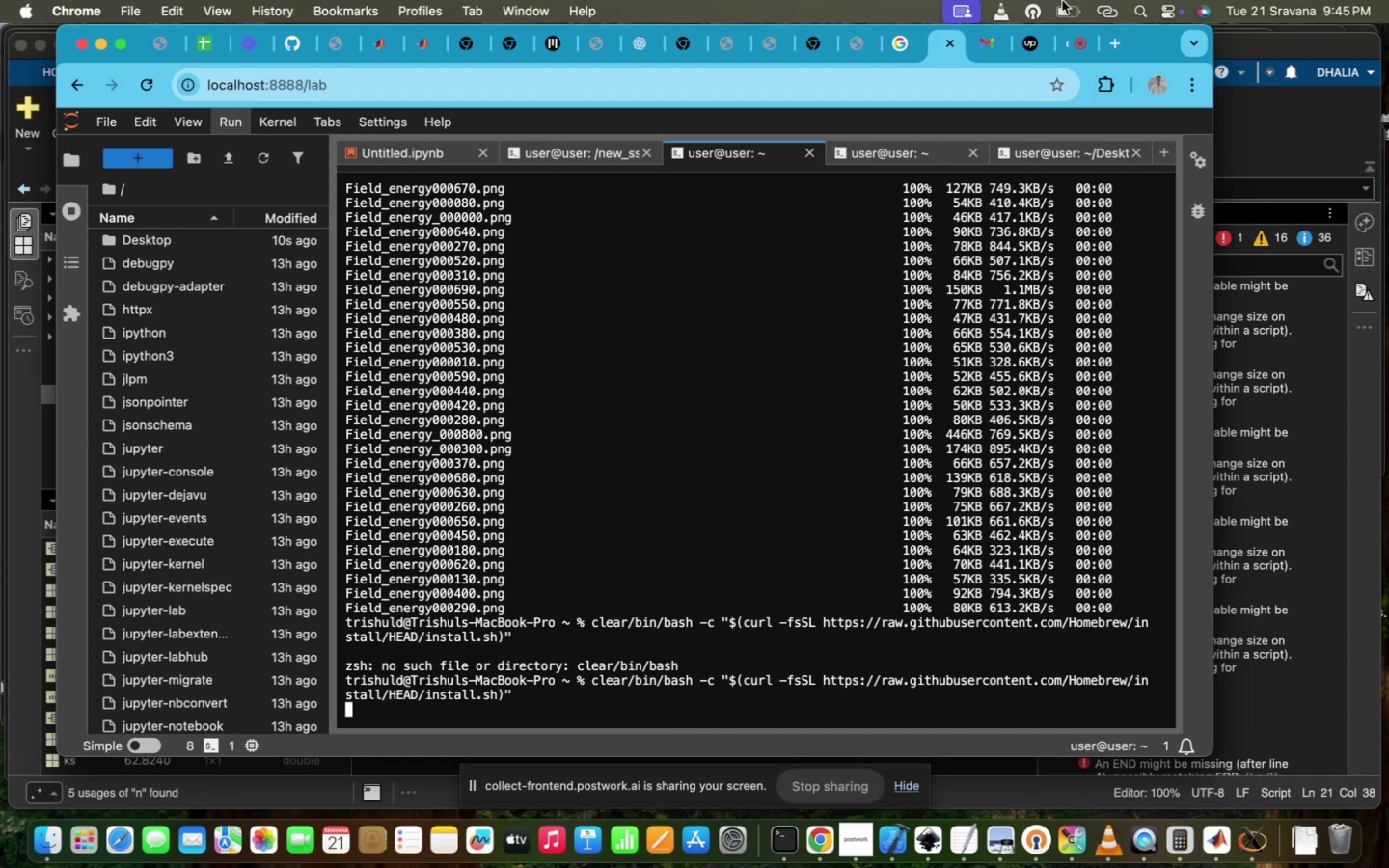 
type(cd E)
key(Tab)
 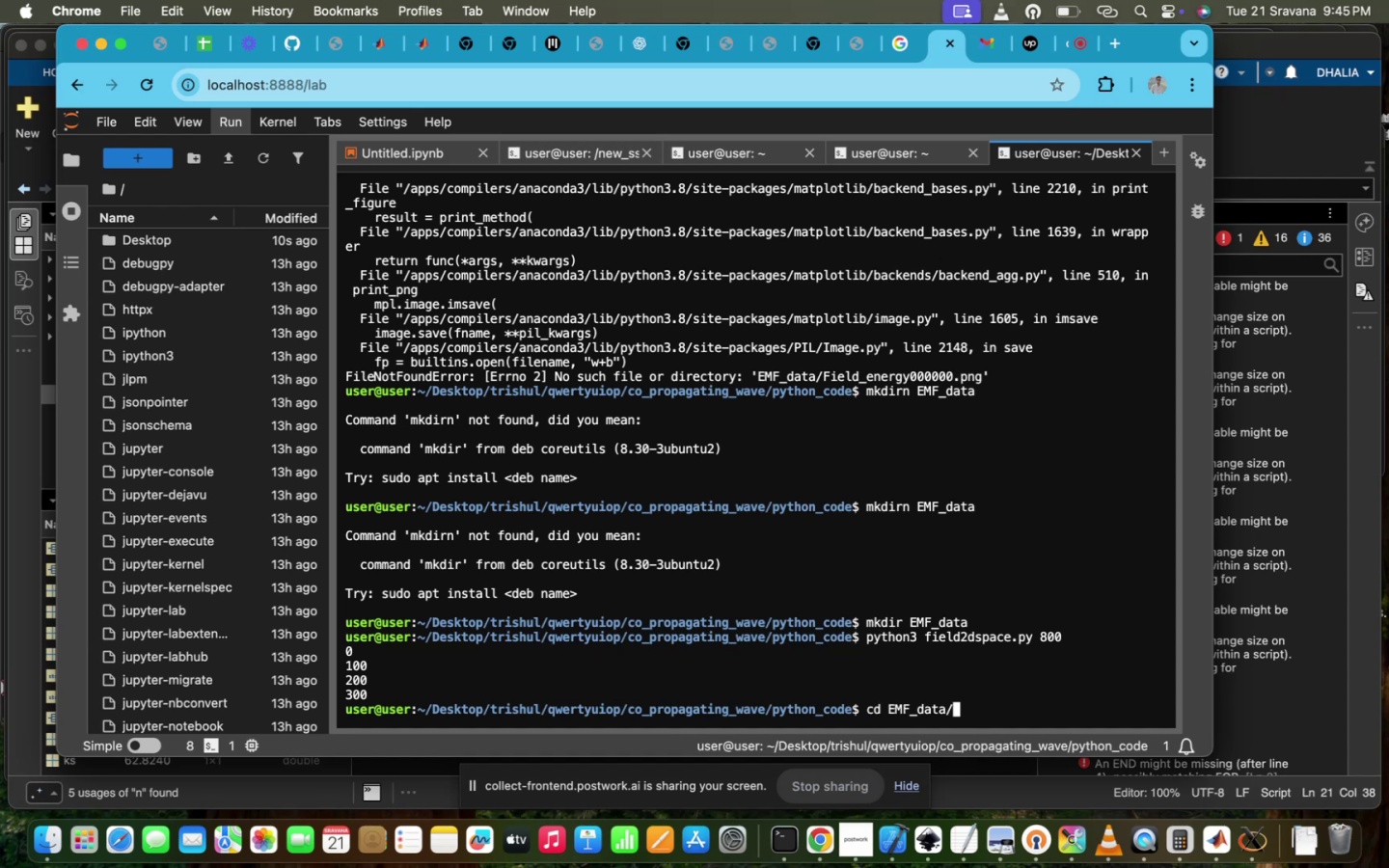 
key(Enter)
 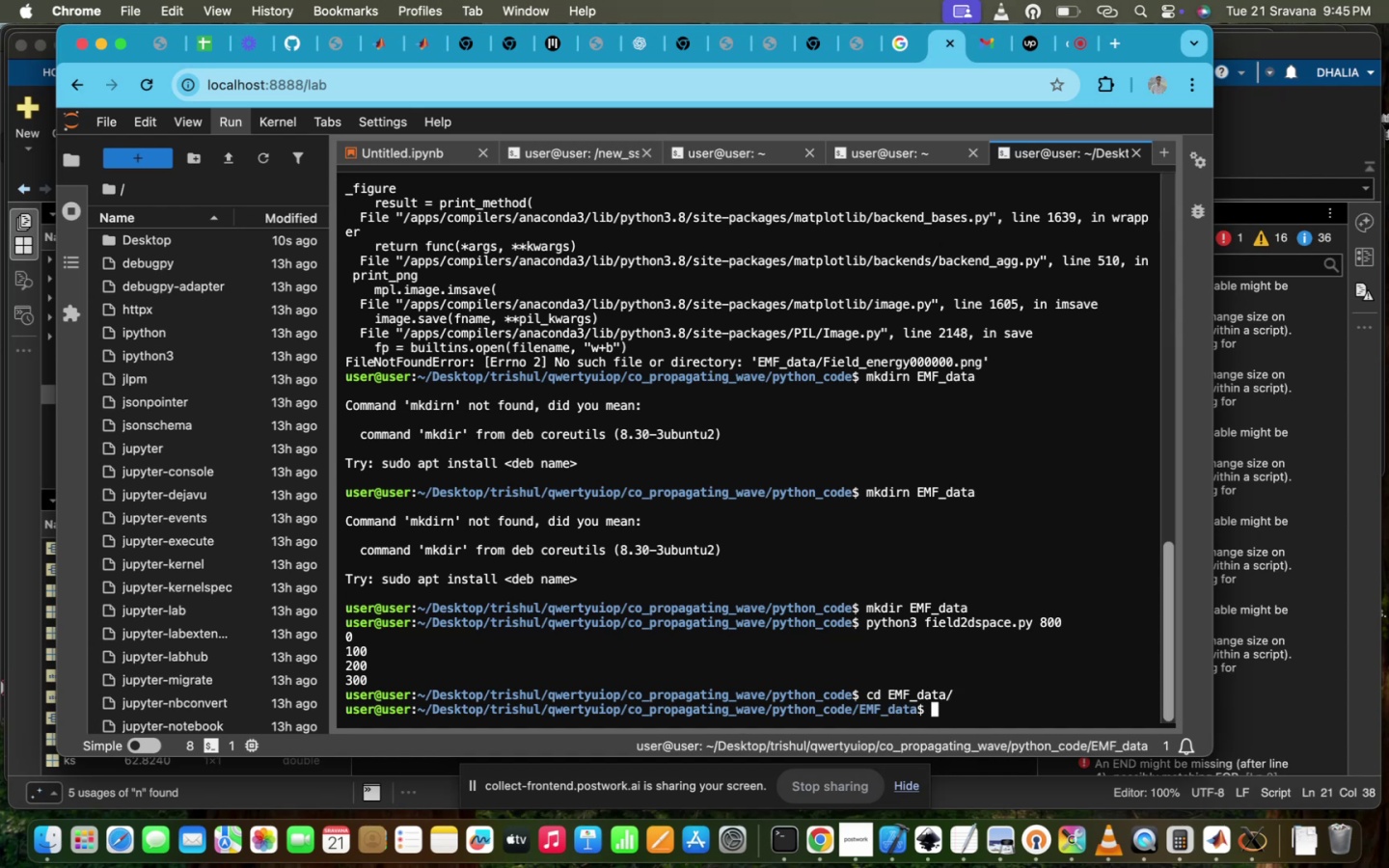 
type(disp)
key(Tab)
type( F3)
key(Tab)
 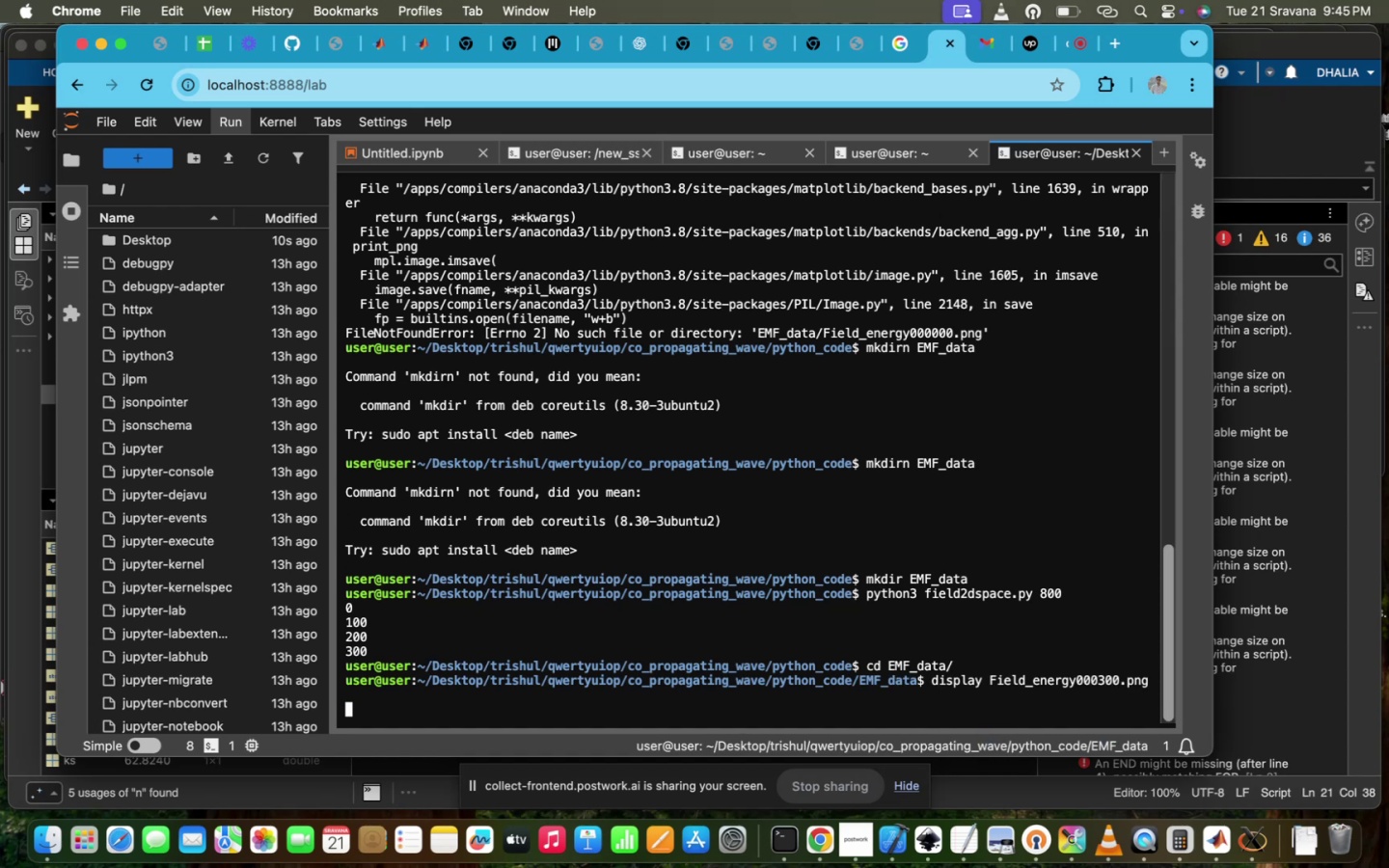 
key(Enter)
 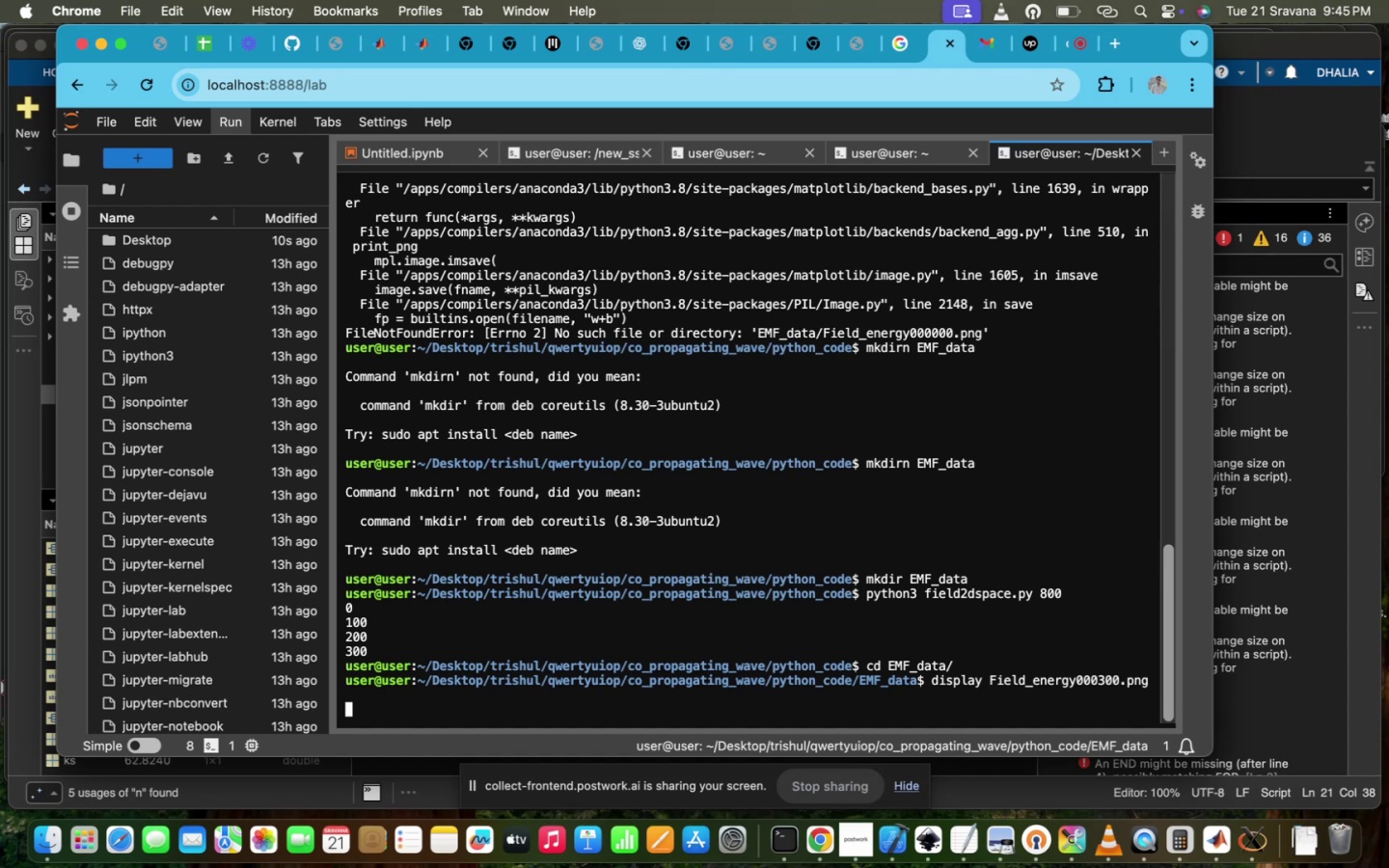 
wait(17.77)
 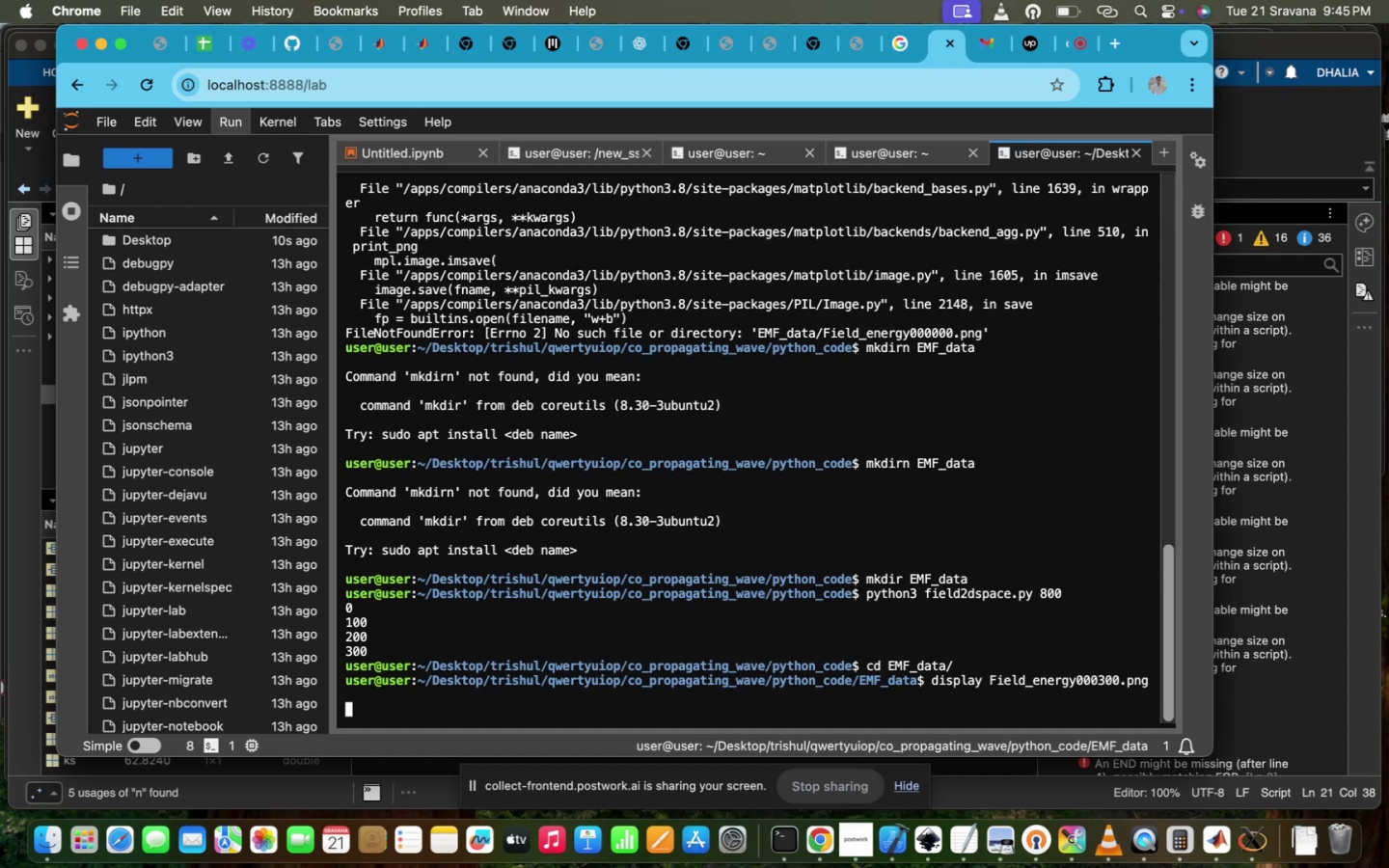 
left_click([1011, 532])
 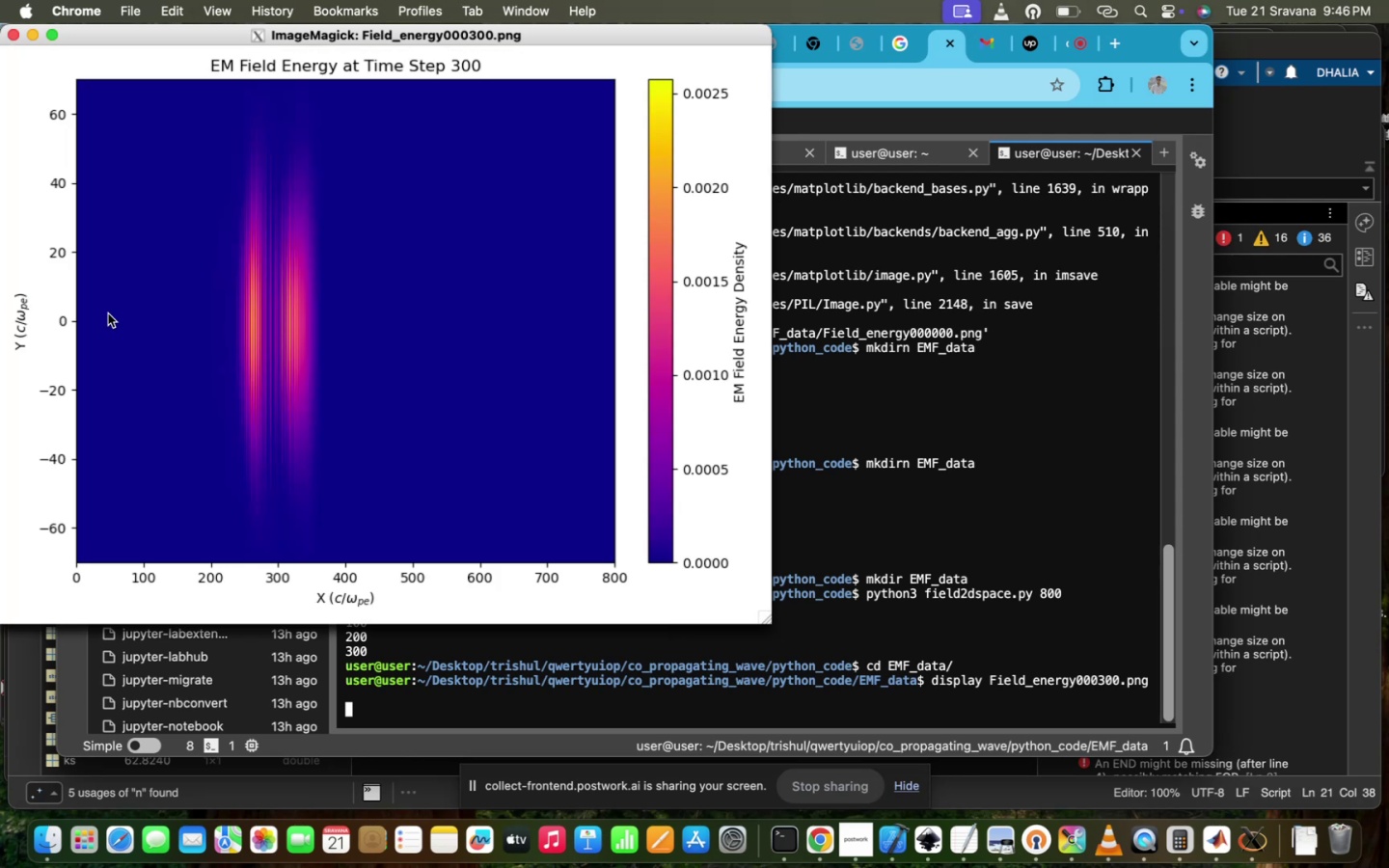 
wait(20.05)
 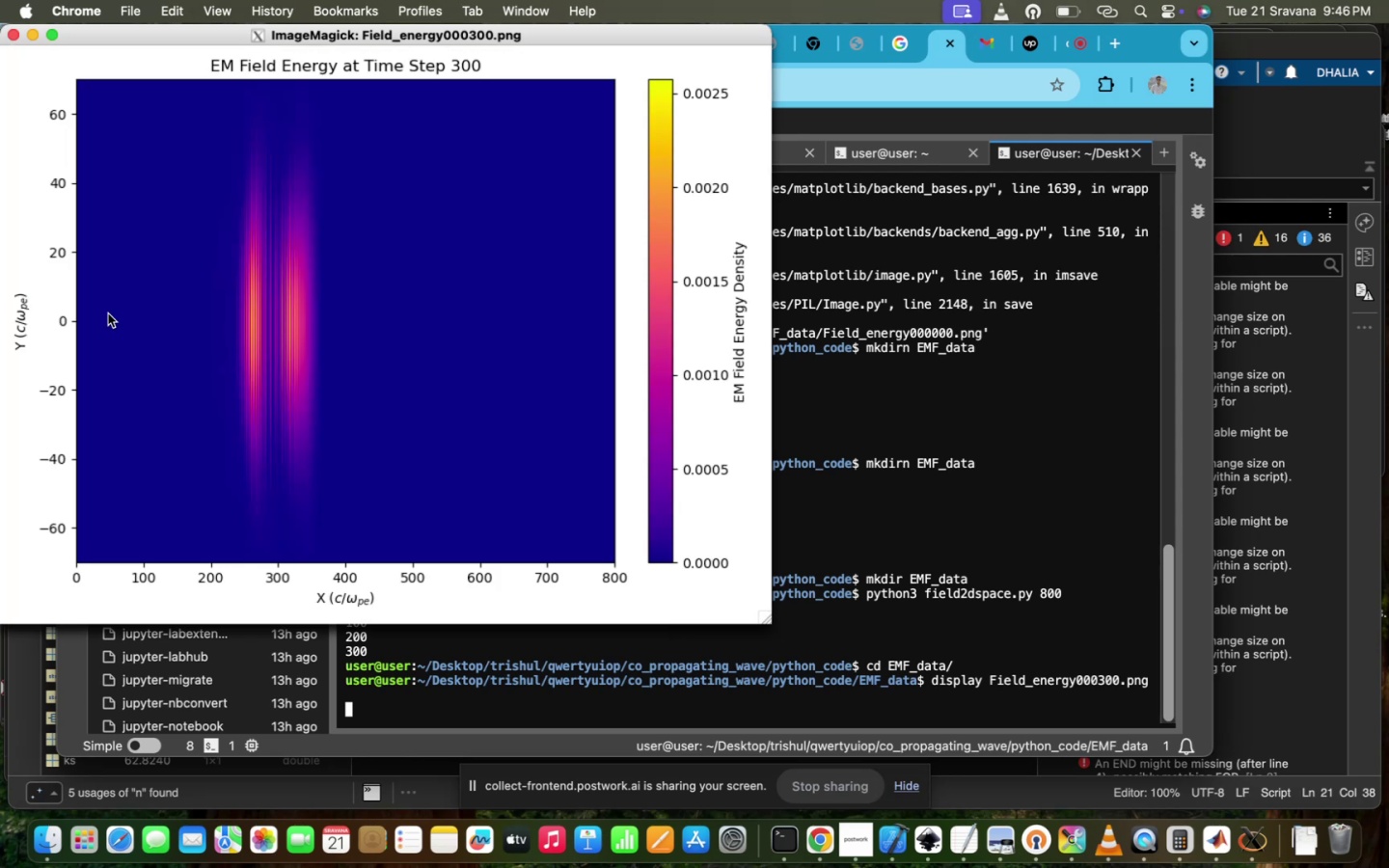 
scroll: coordinate [108, 313], scroll_direction: down, amount: 10.0
 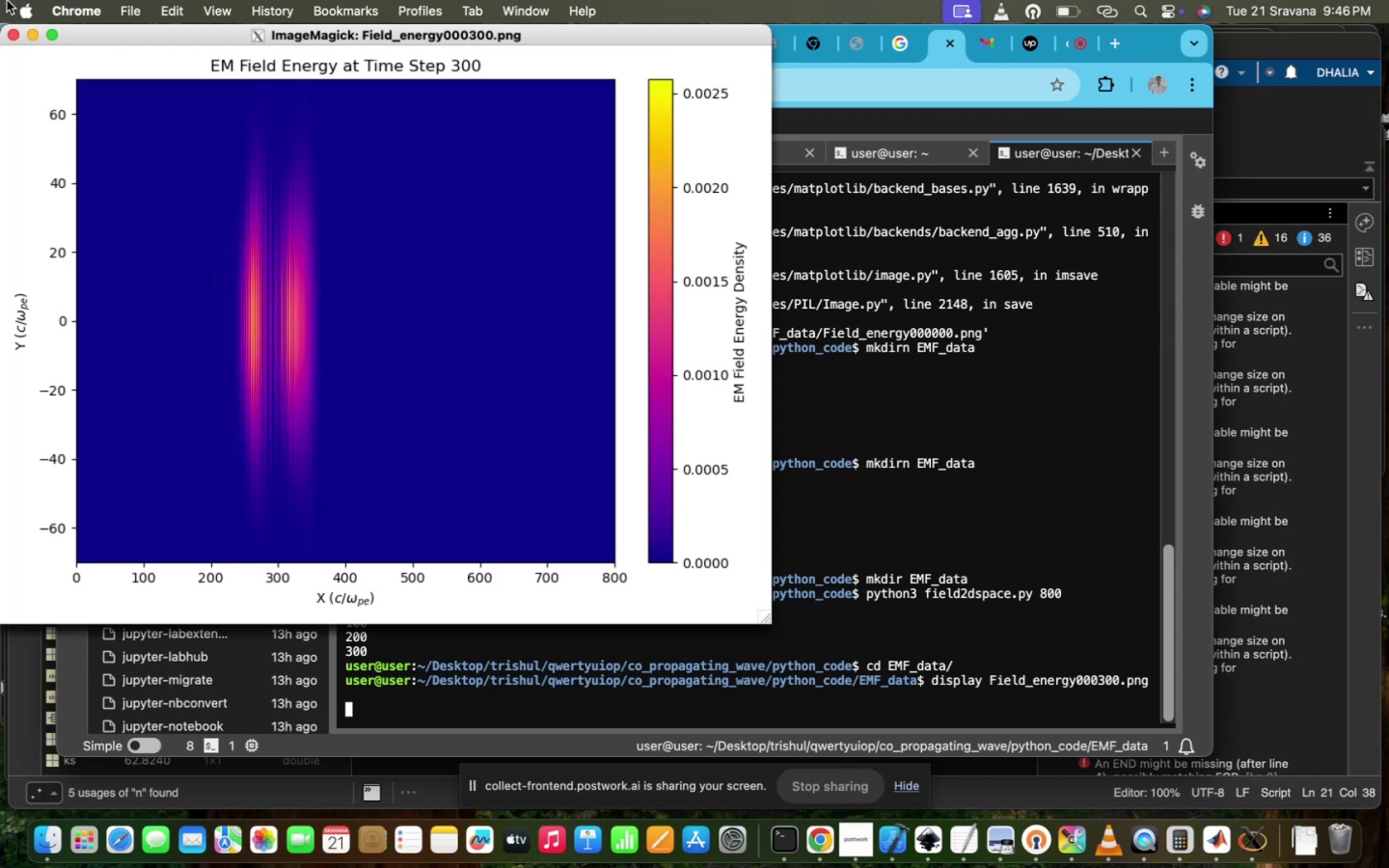 
left_click([11, 32])
 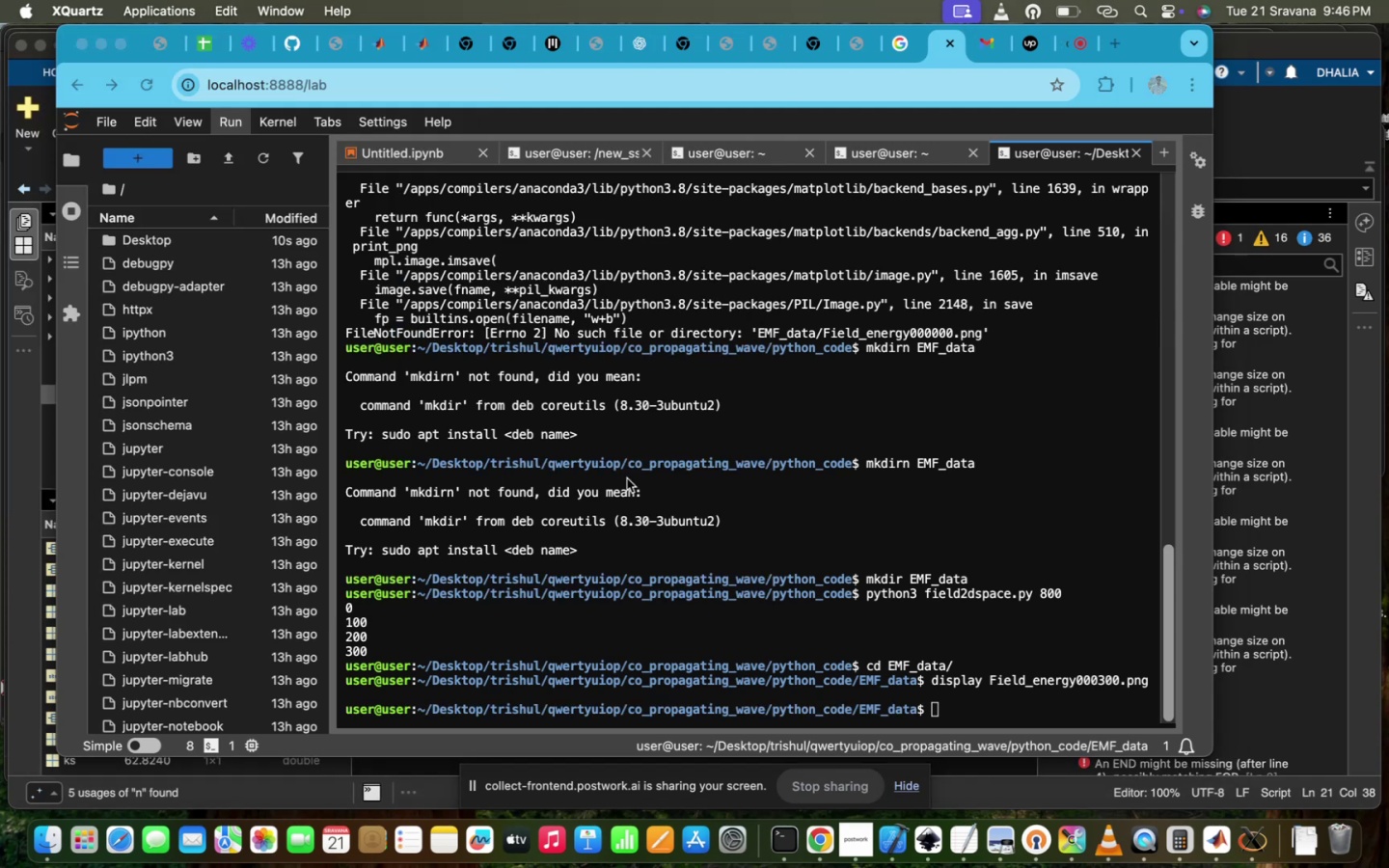 
left_click([627, 478])
 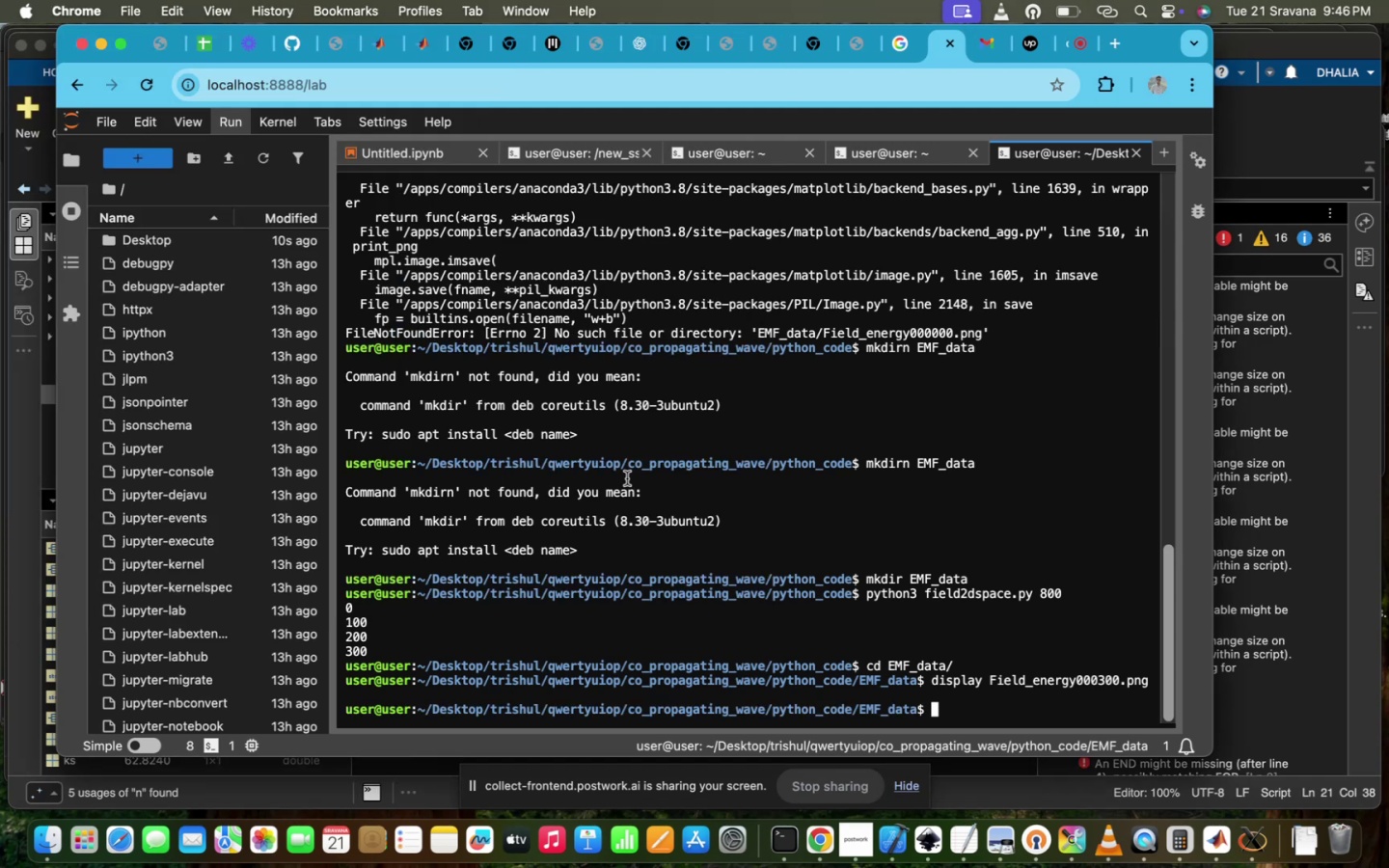 
key(ArrowUp)
 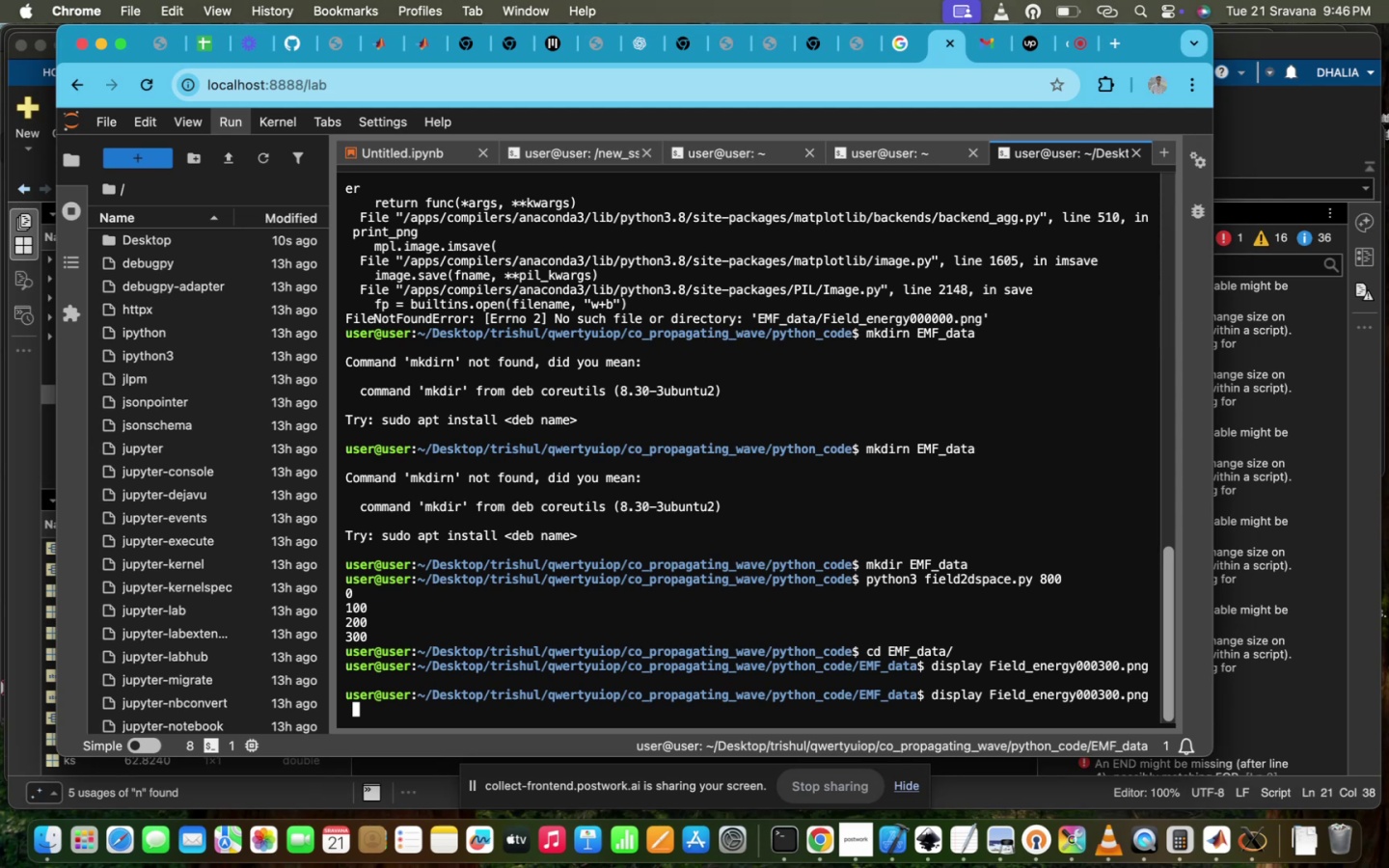 
hold_key(key=ArrowLeft, duration=0.99)
 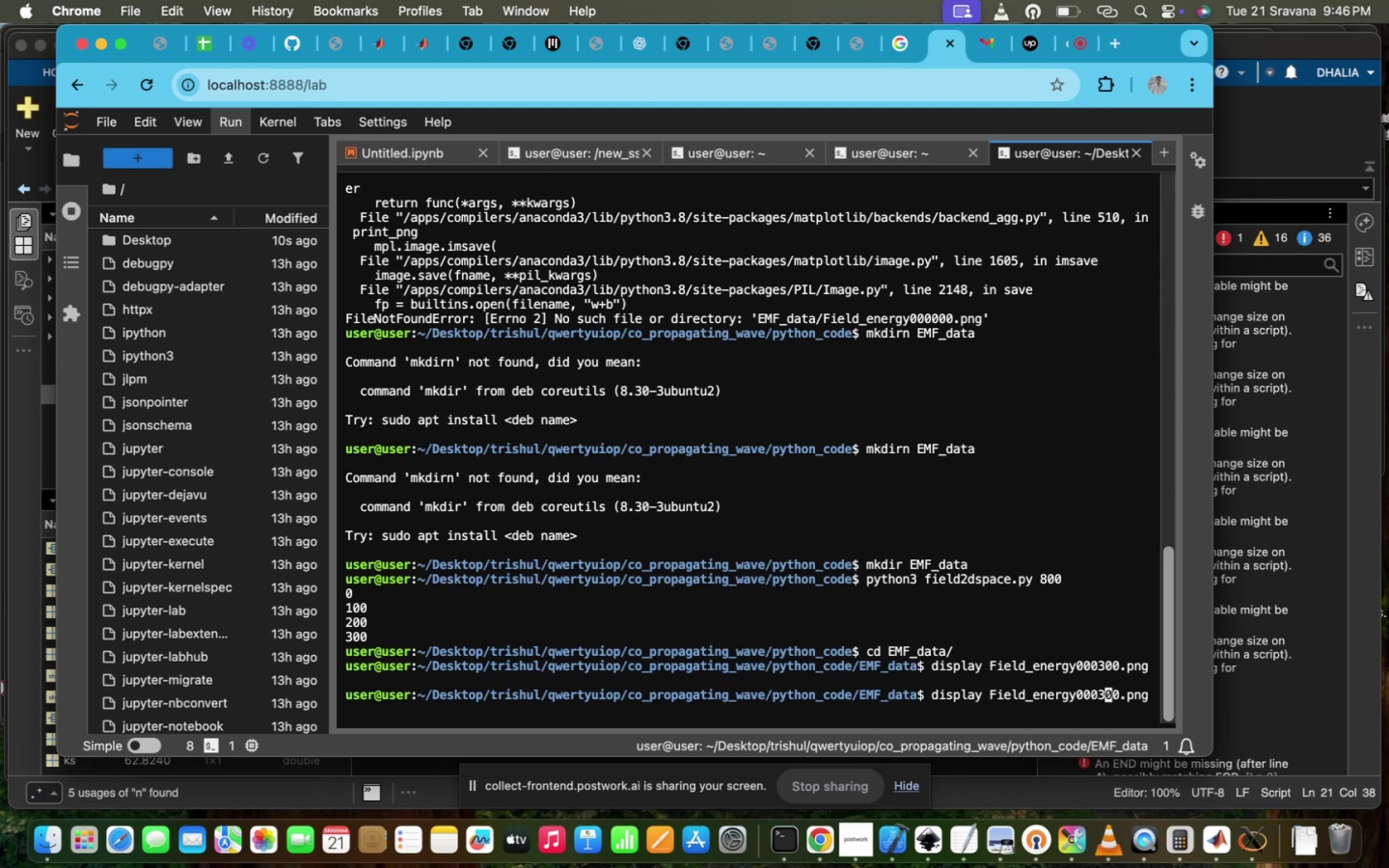 
key(Backspace)
 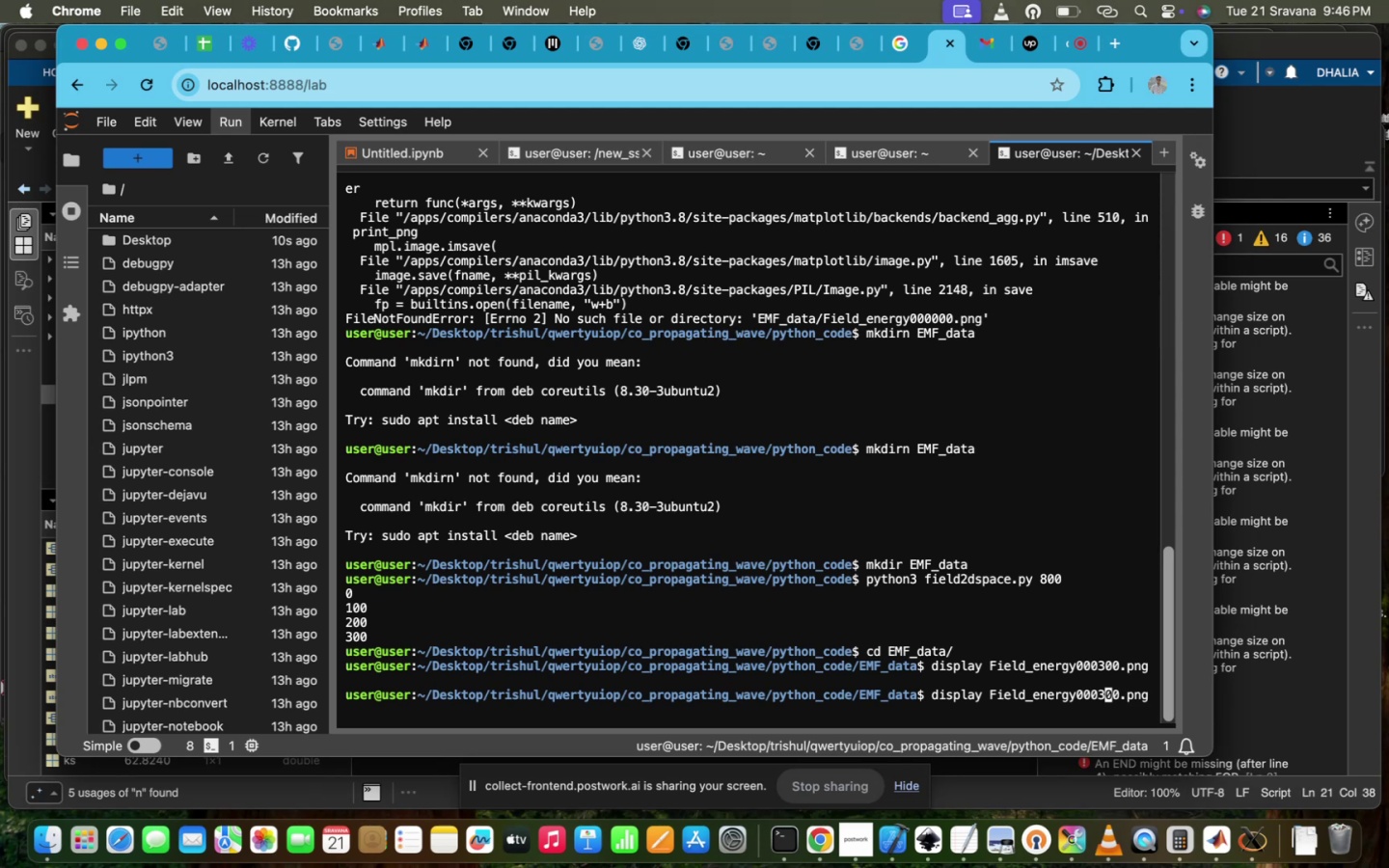 
key(2)
 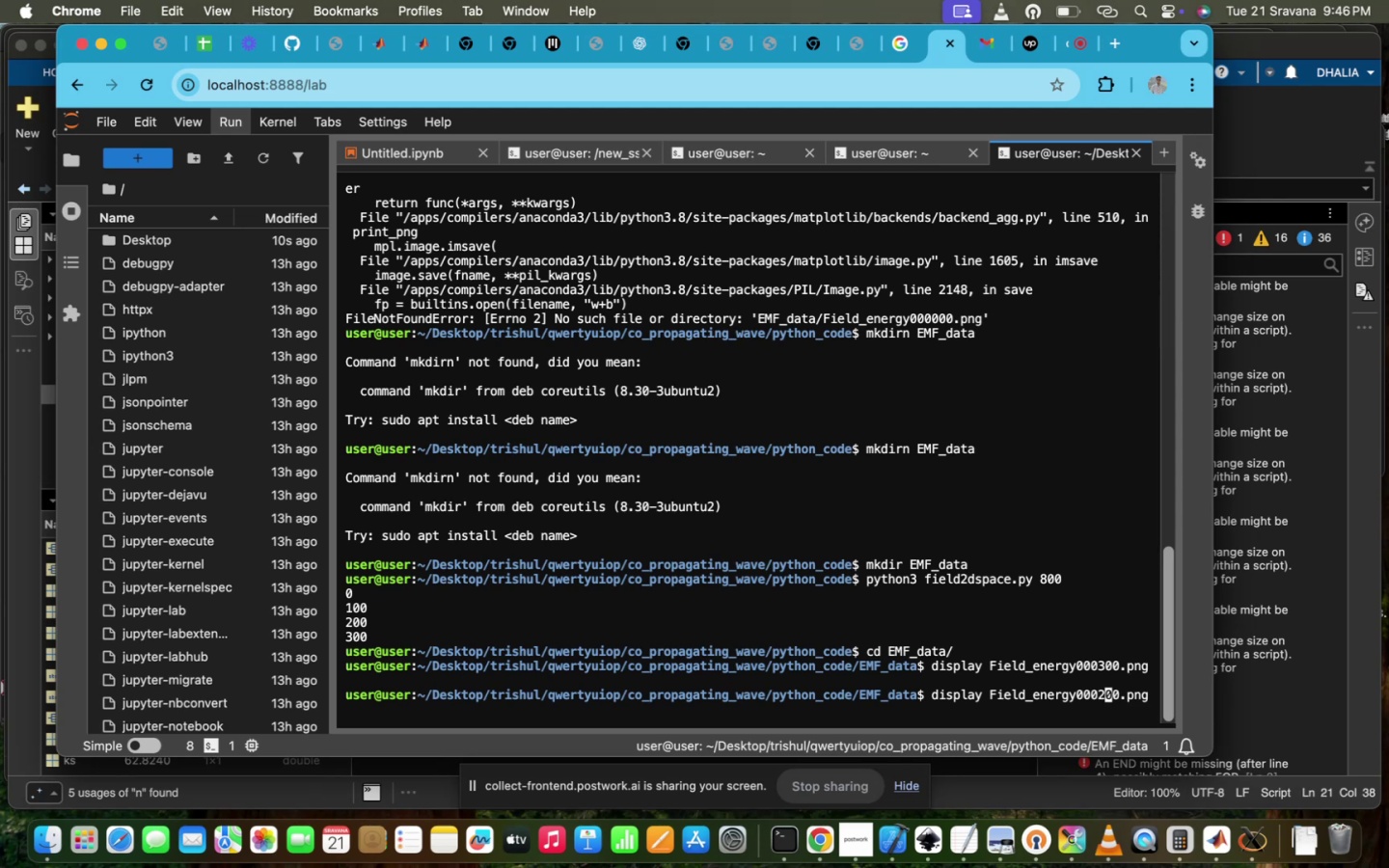 
key(Enter)
 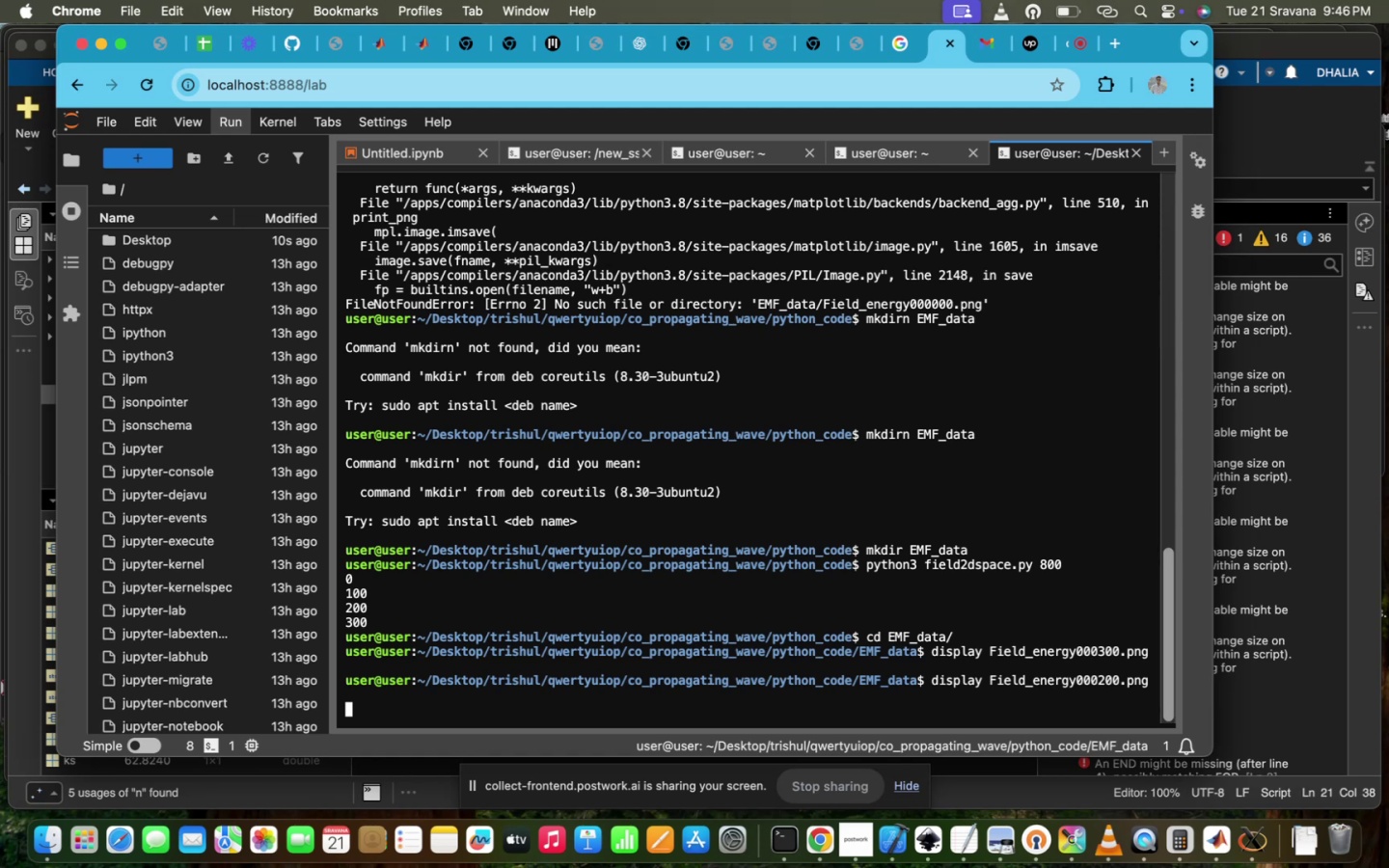 
wait(13.03)
 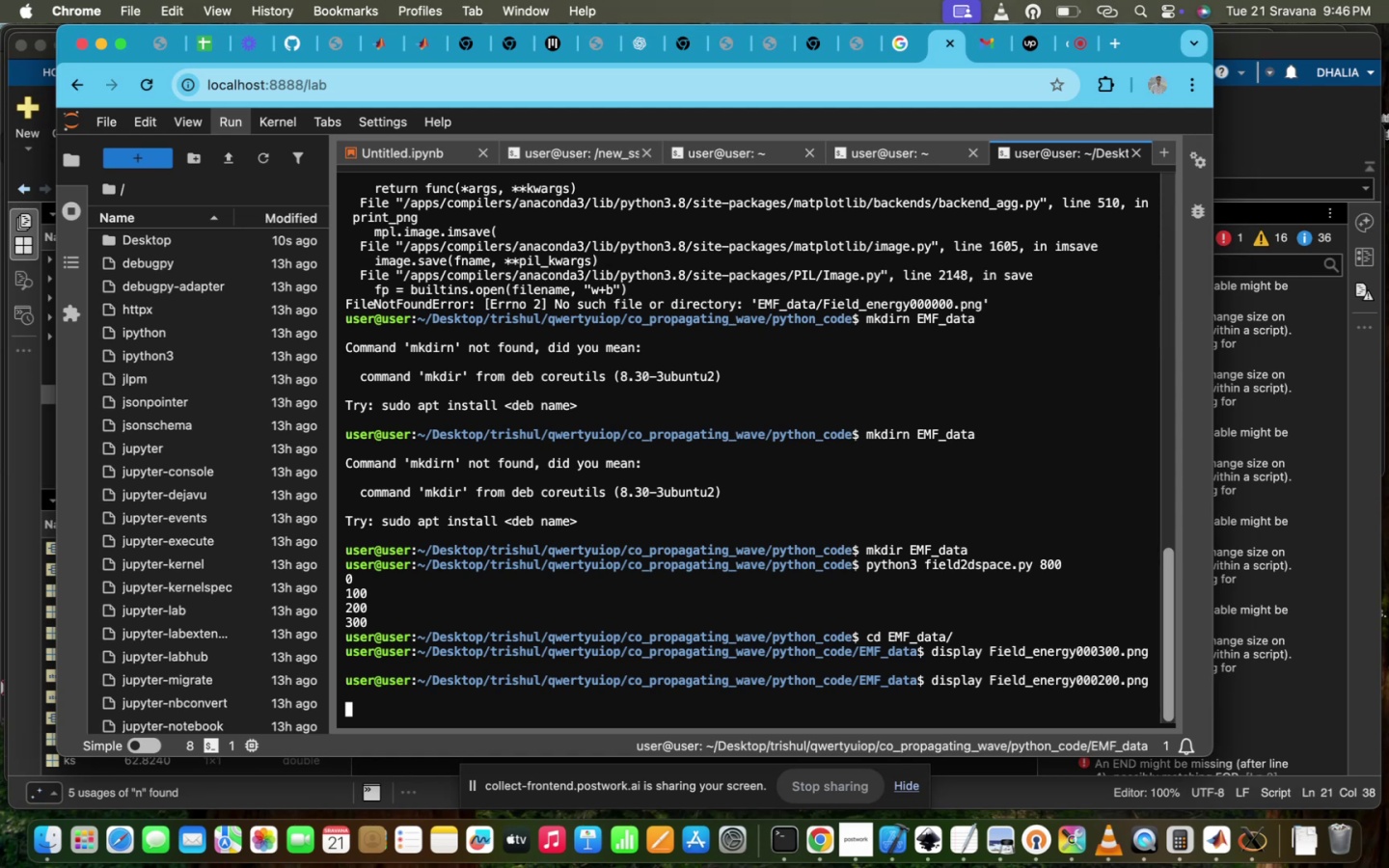 
scroll: coordinate [627, 478], scroll_direction: down, amount: 3.0
 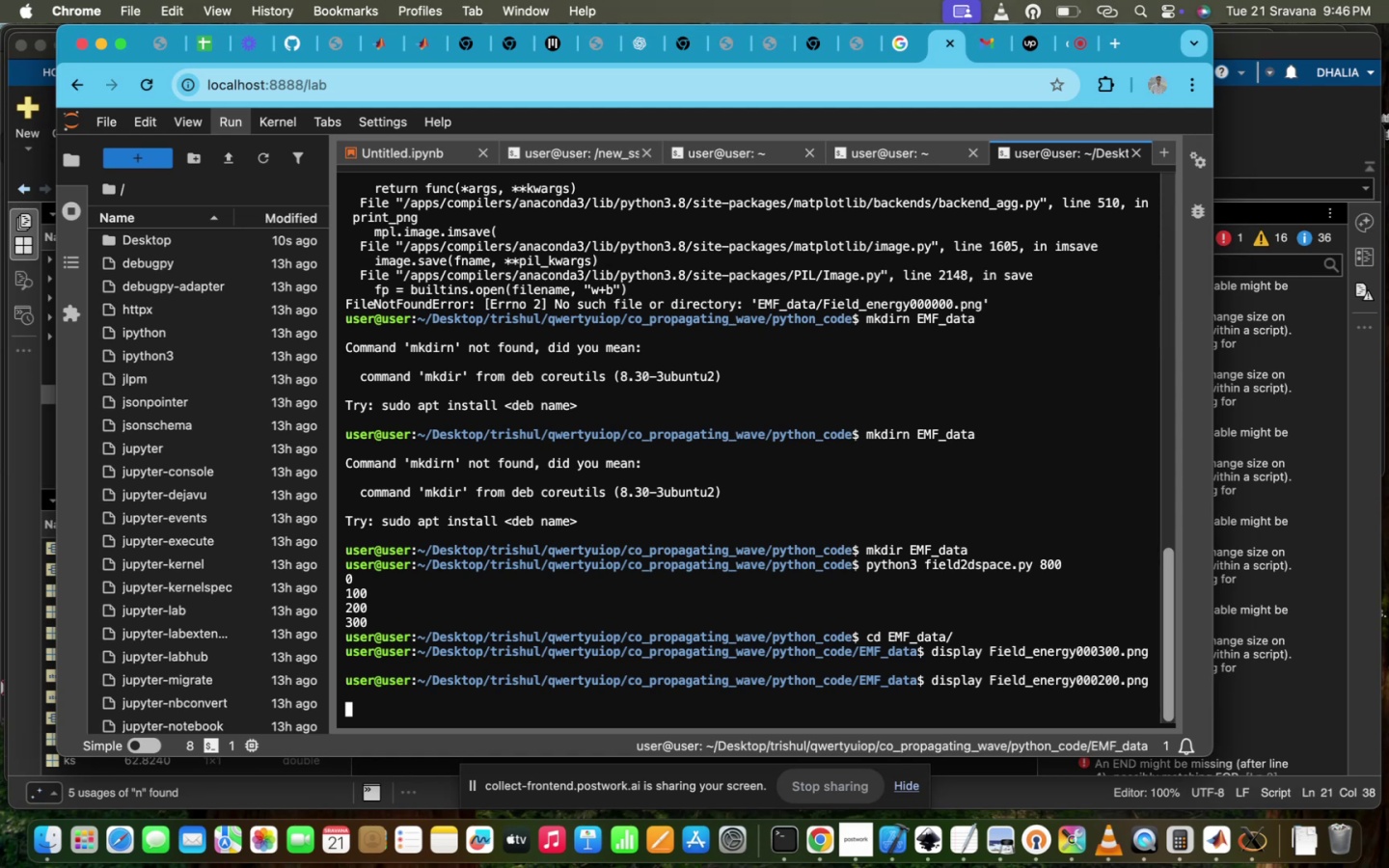 
scroll: coordinate [627, 478], scroll_direction: up, amount: 3.0
 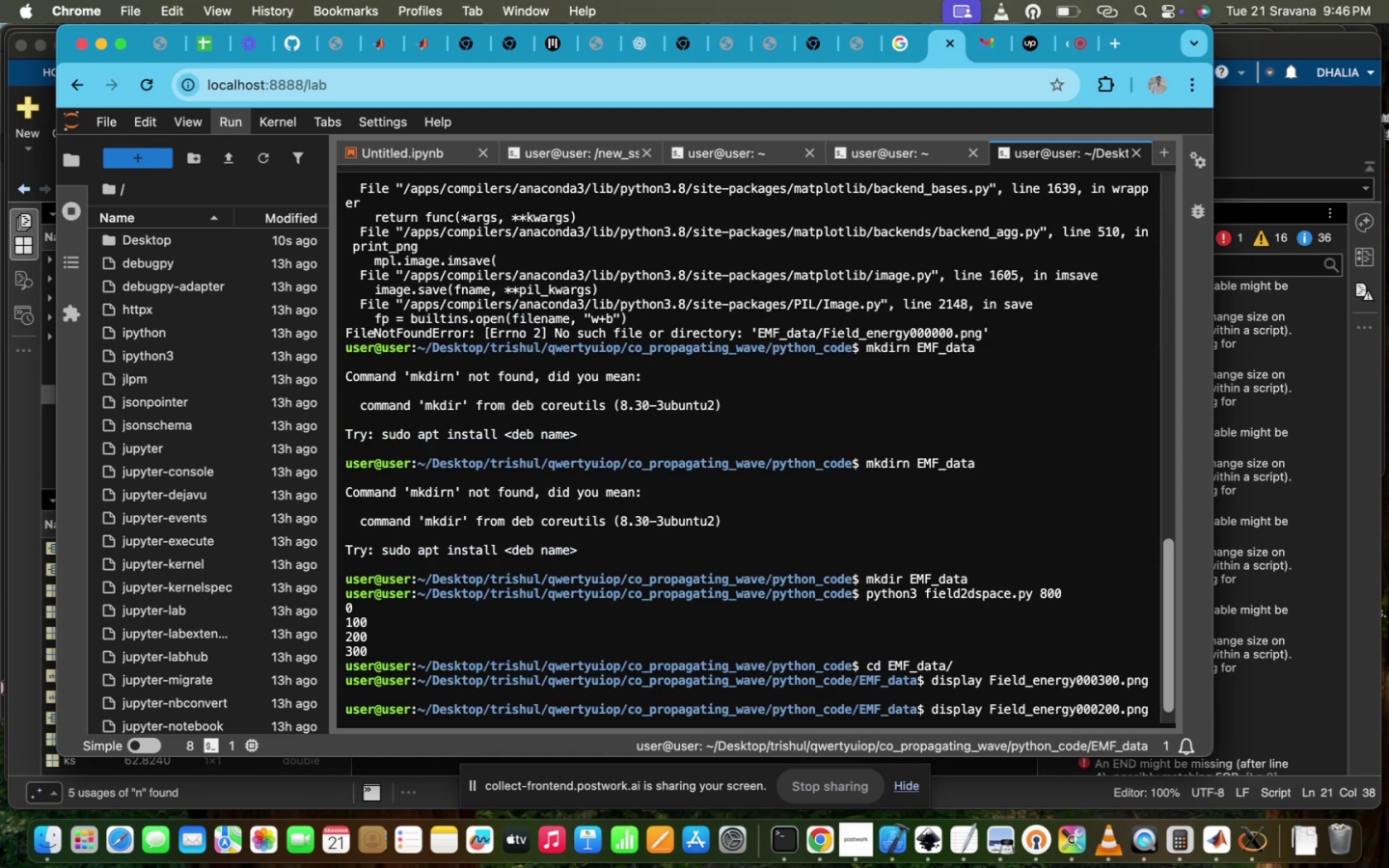 
scroll: coordinate [627, 478], scroll_direction: down, amount: 43.0
 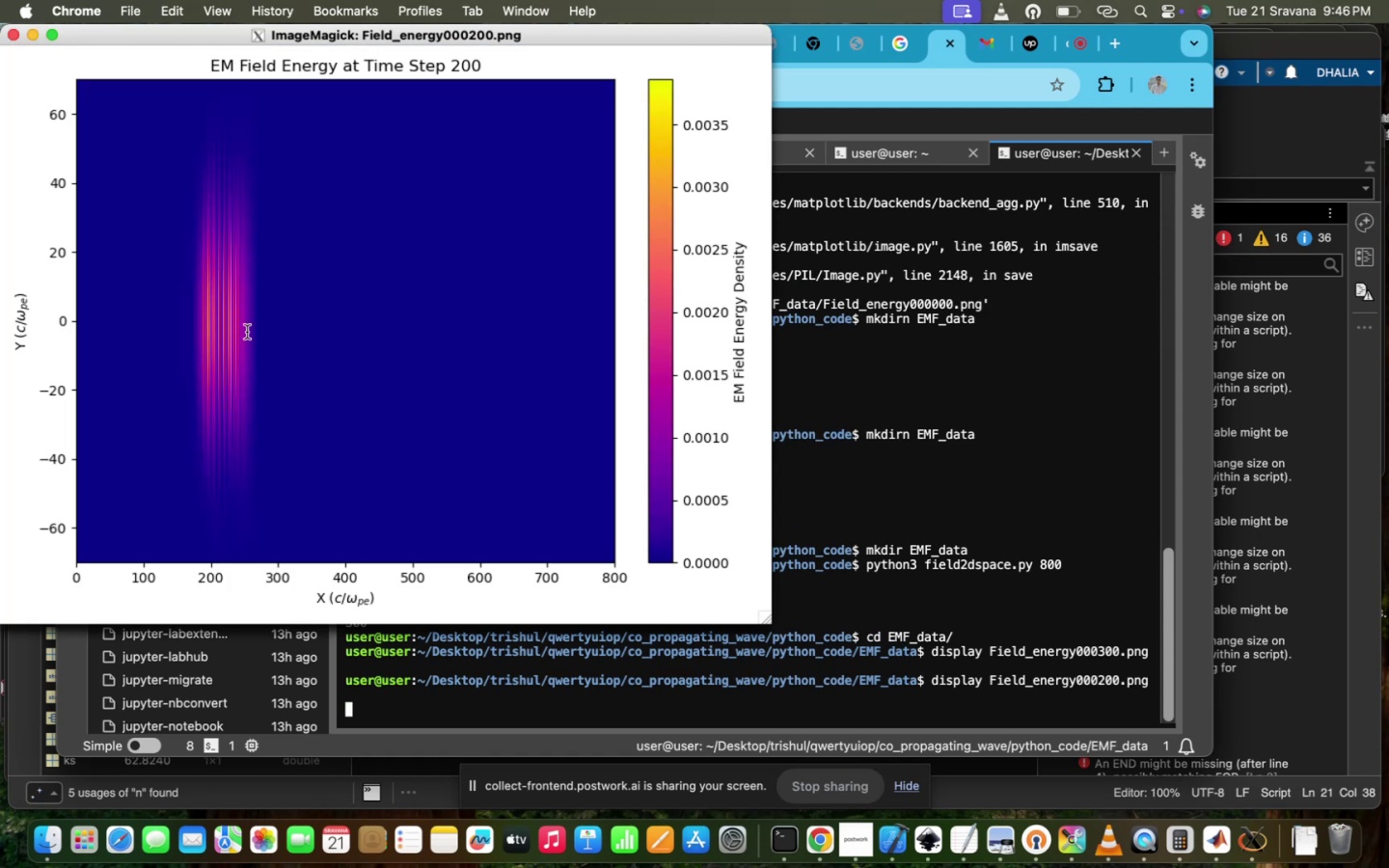 
wait(9.64)
 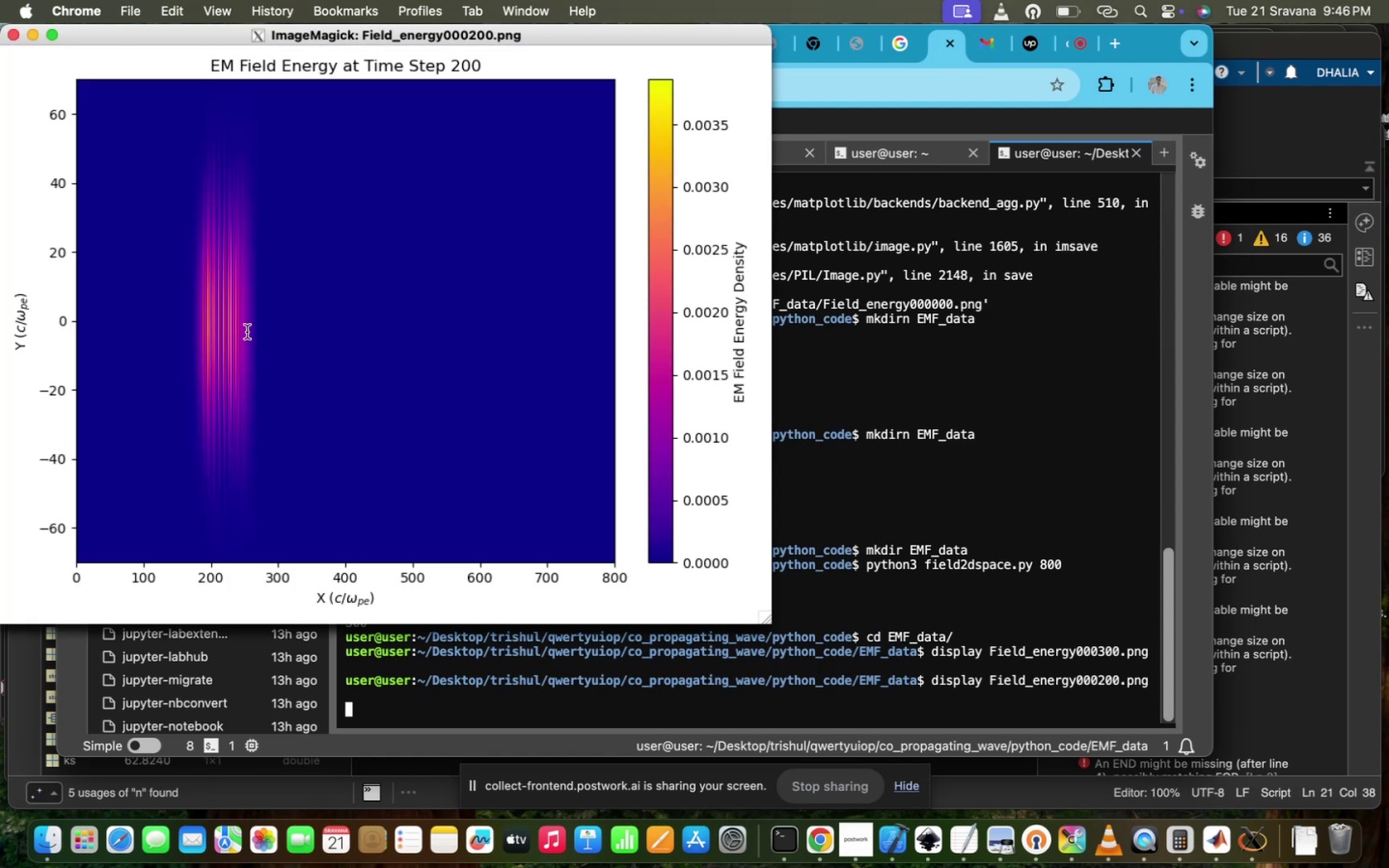 
scroll: coordinate [236, 427], scroll_direction: down, amount: 6.0
 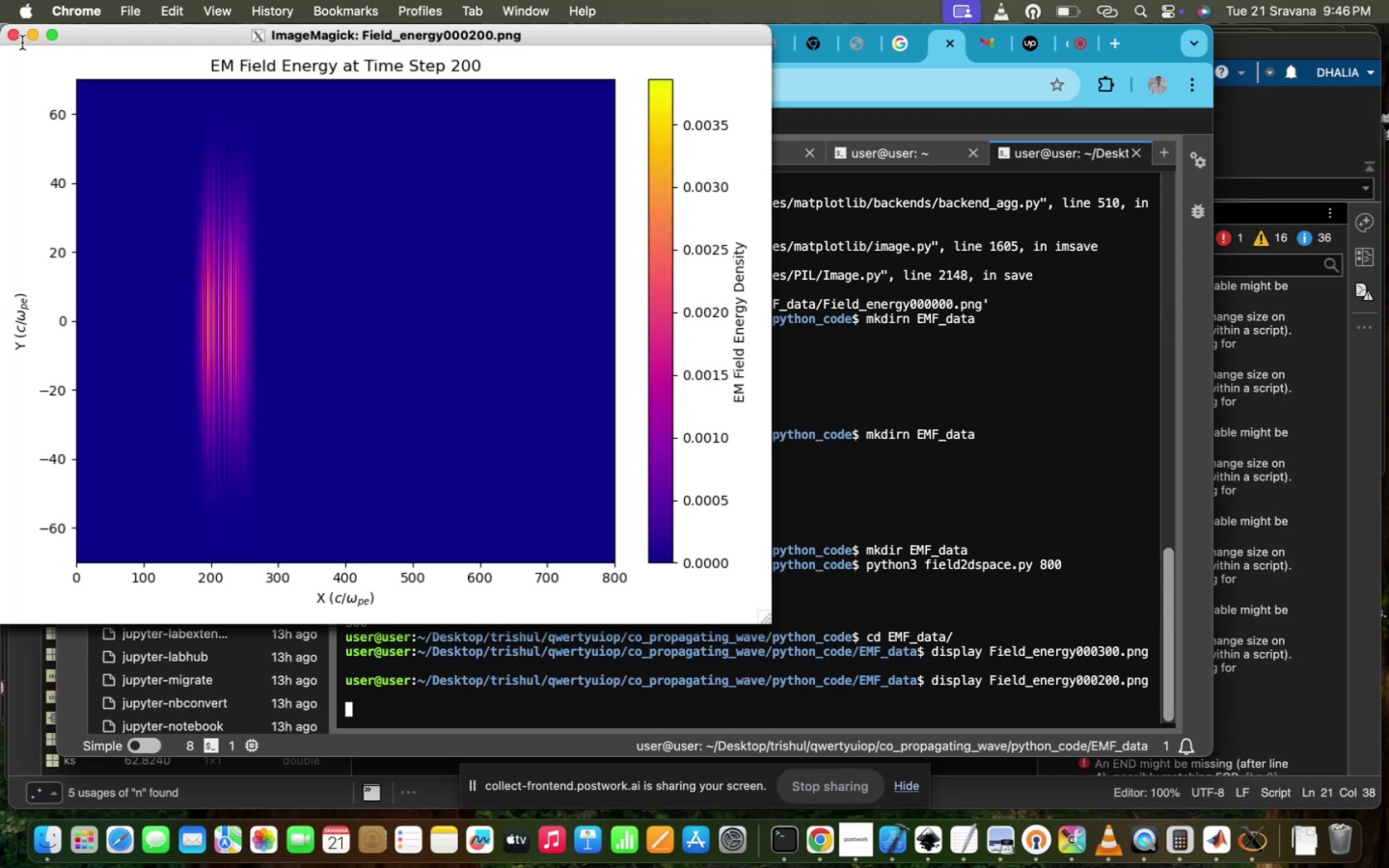 
mouse_move([22, 67])
 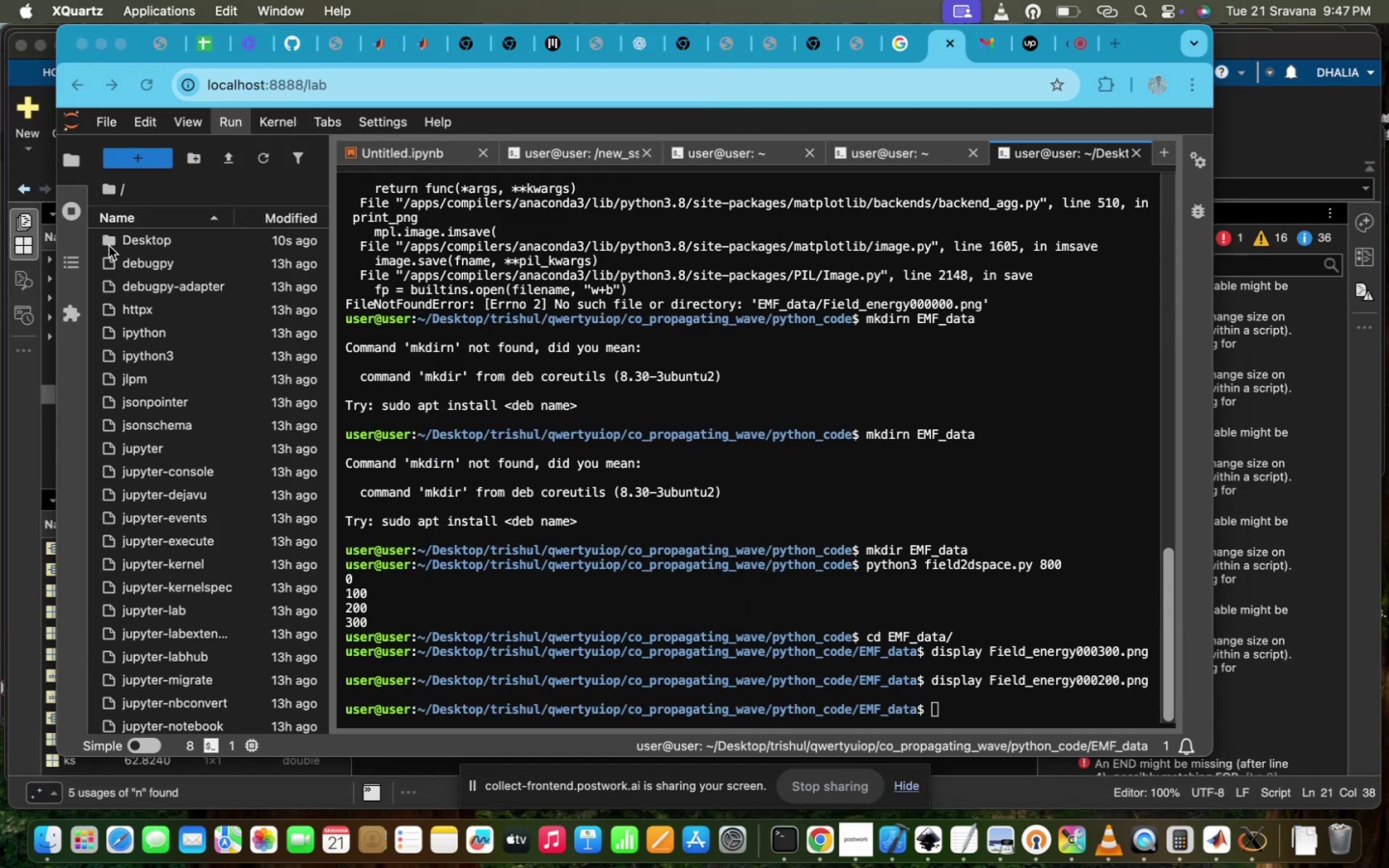 